 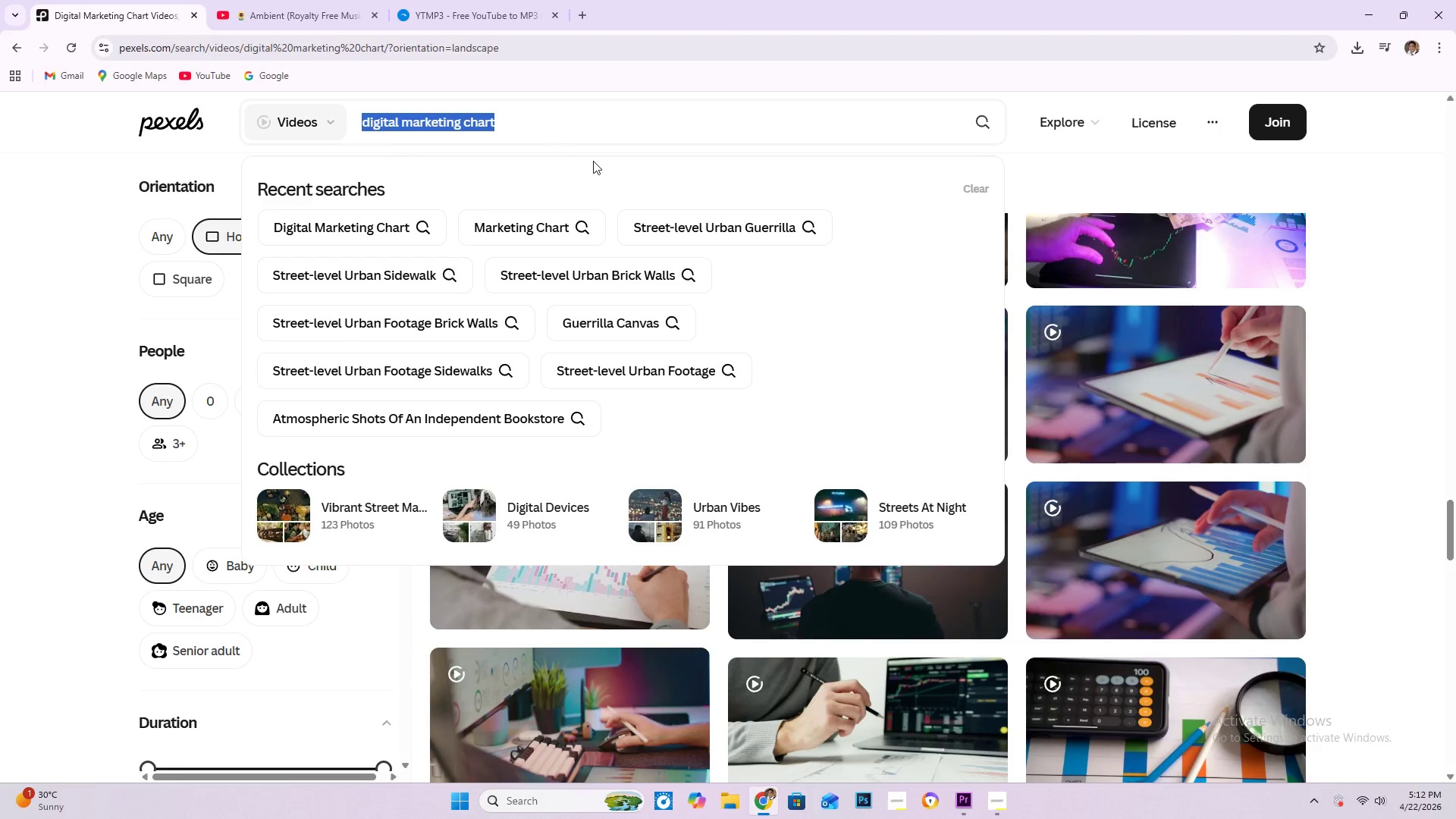 
key(Control+V)
 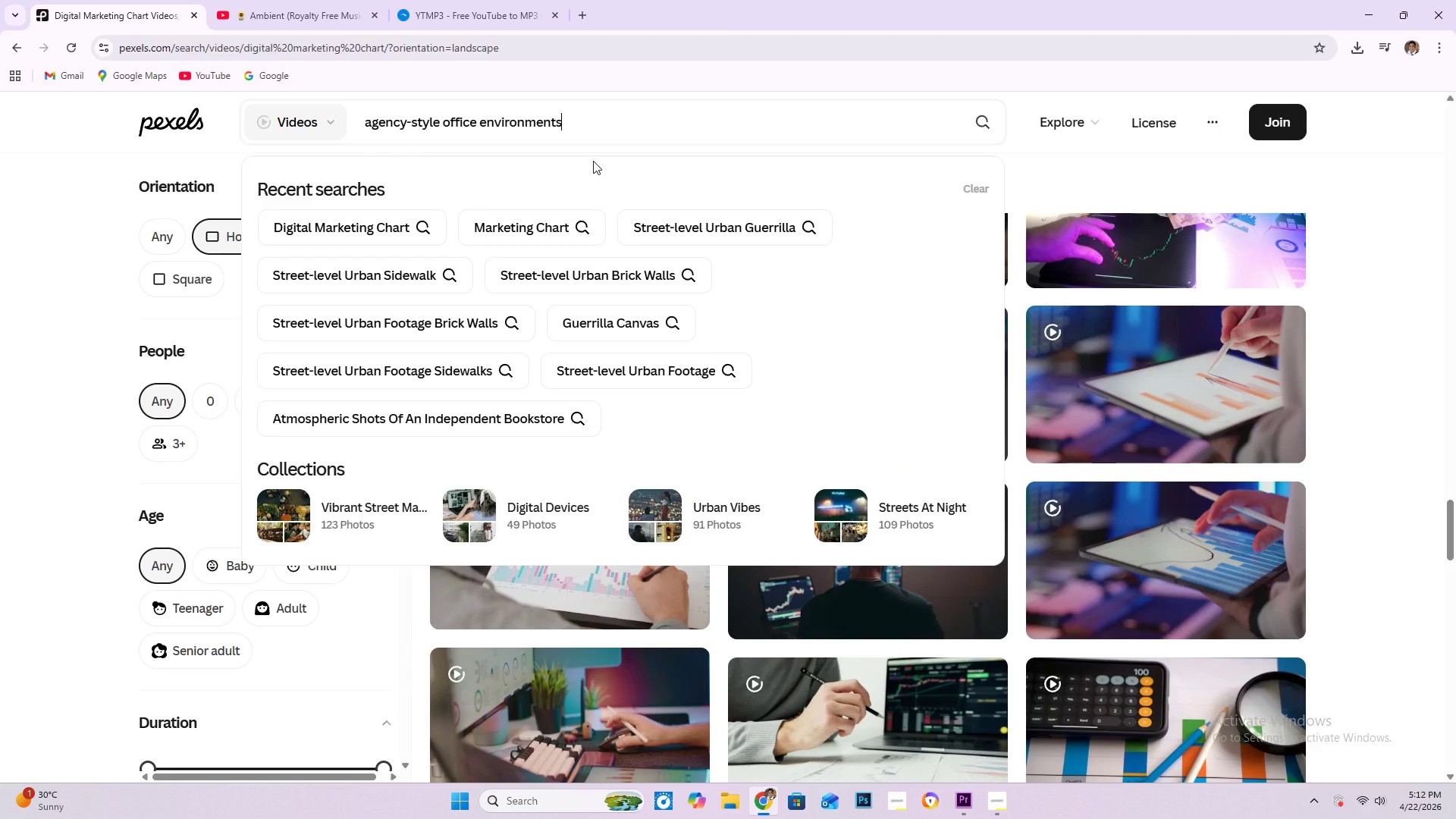 
key(NumpadEnter)
 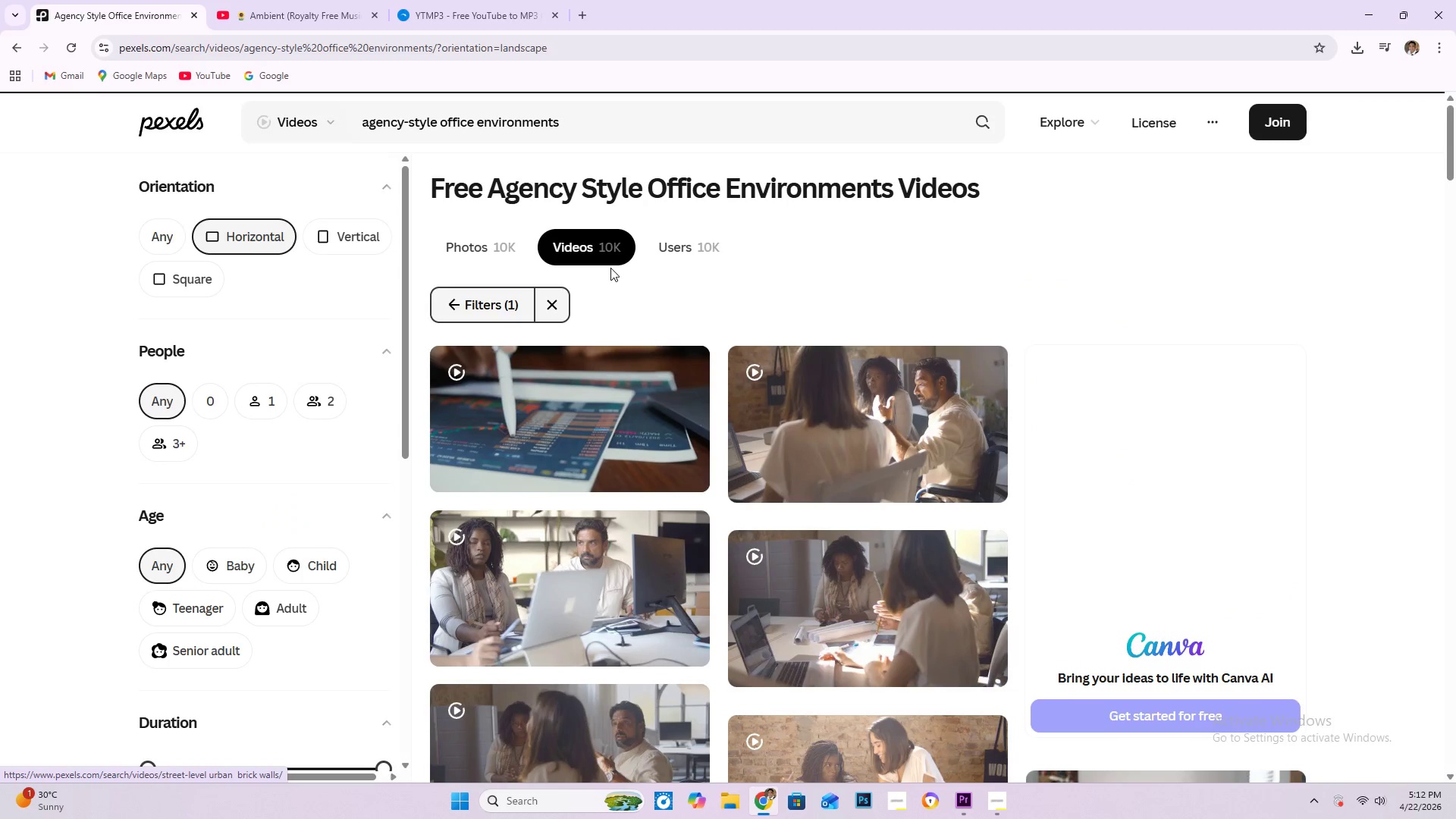 
scroll: coordinate [915, 361], scroll_direction: down, amount: 22.0
 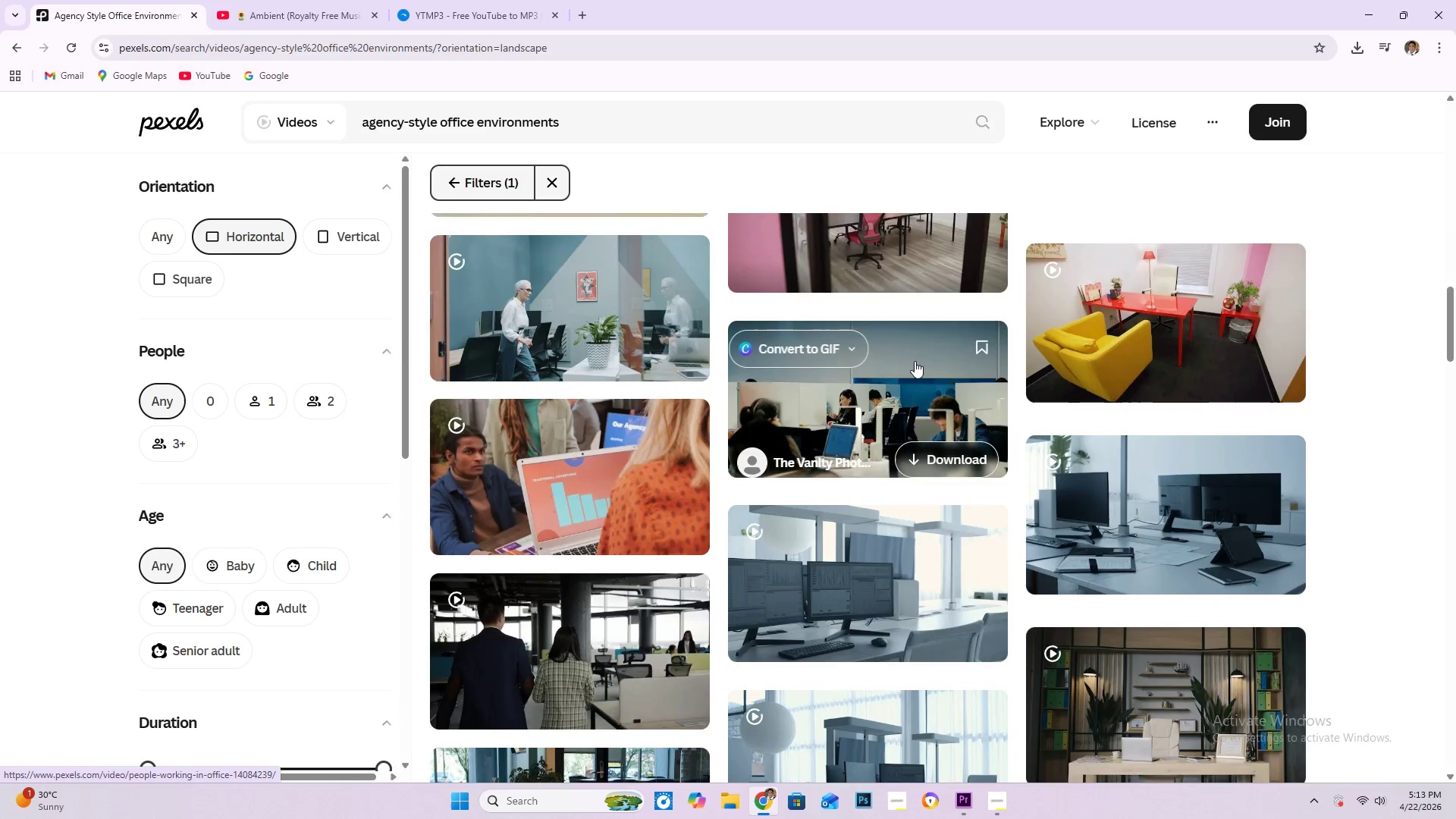 
scroll: coordinate [905, 358], scroll_direction: down, amount: 24.0
 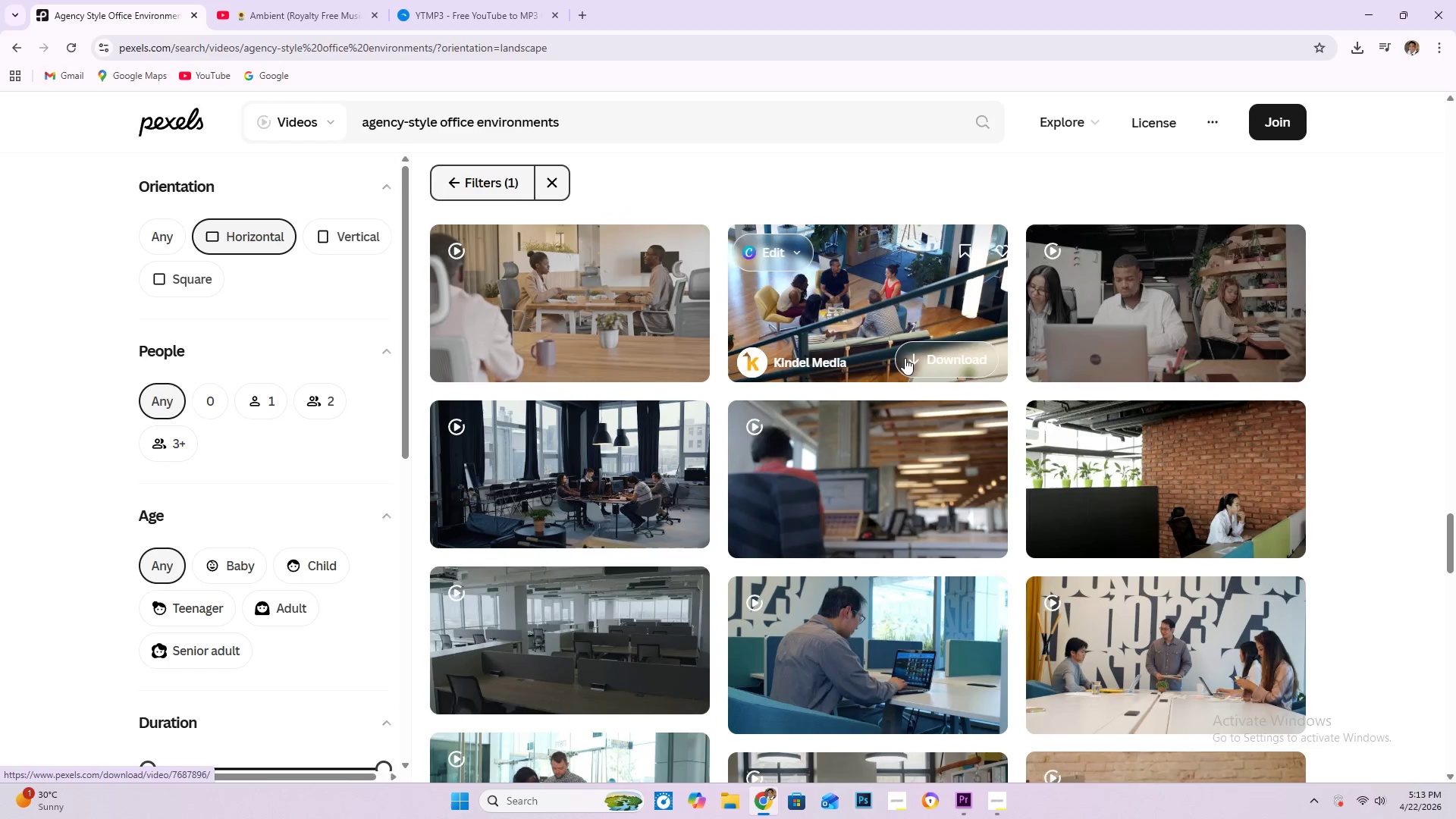 
scroll: coordinate [876, 361], scroll_direction: down, amount: 22.0
 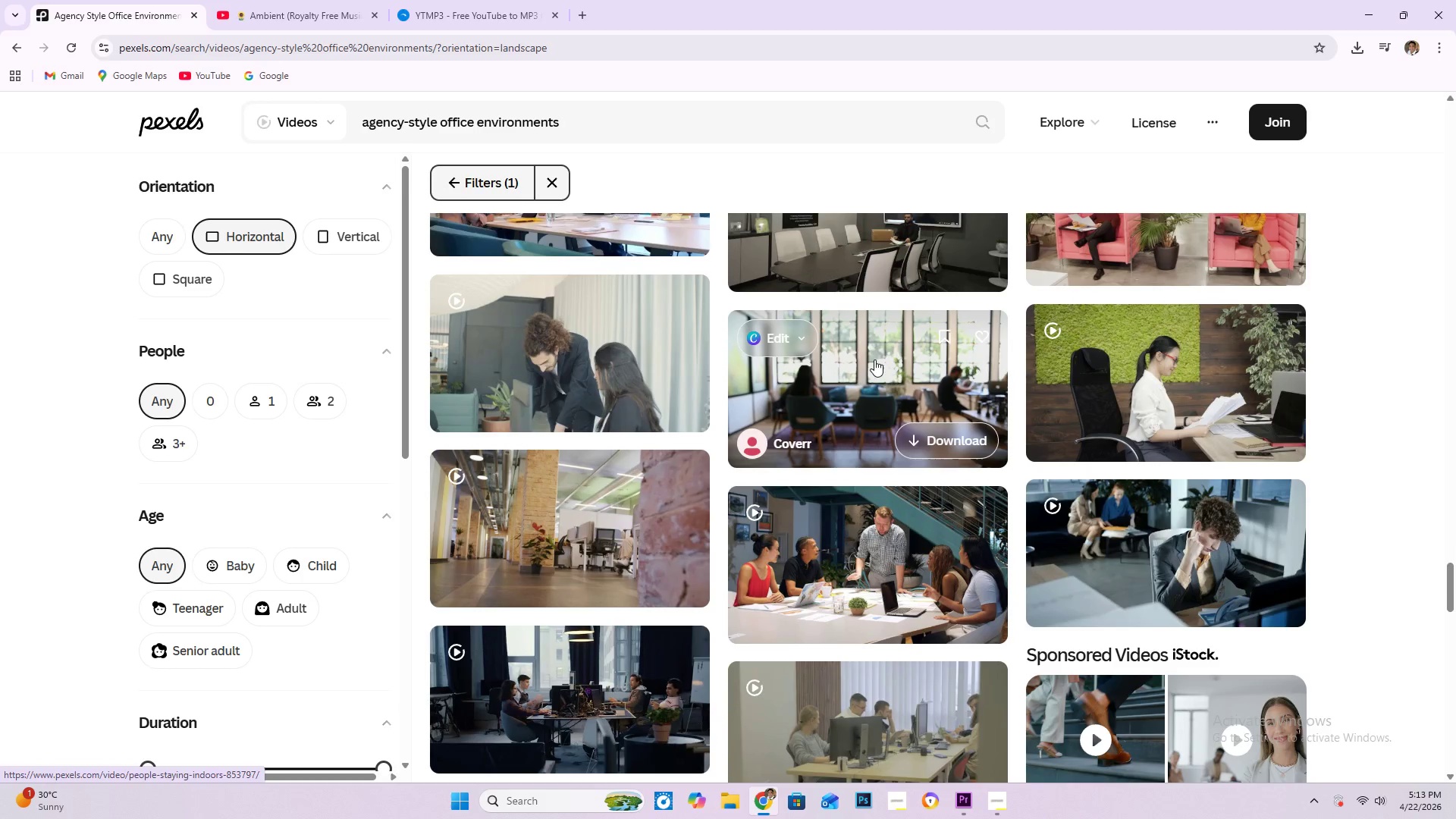 
scroll: coordinate [868, 356], scroll_direction: down, amount: 23.0
 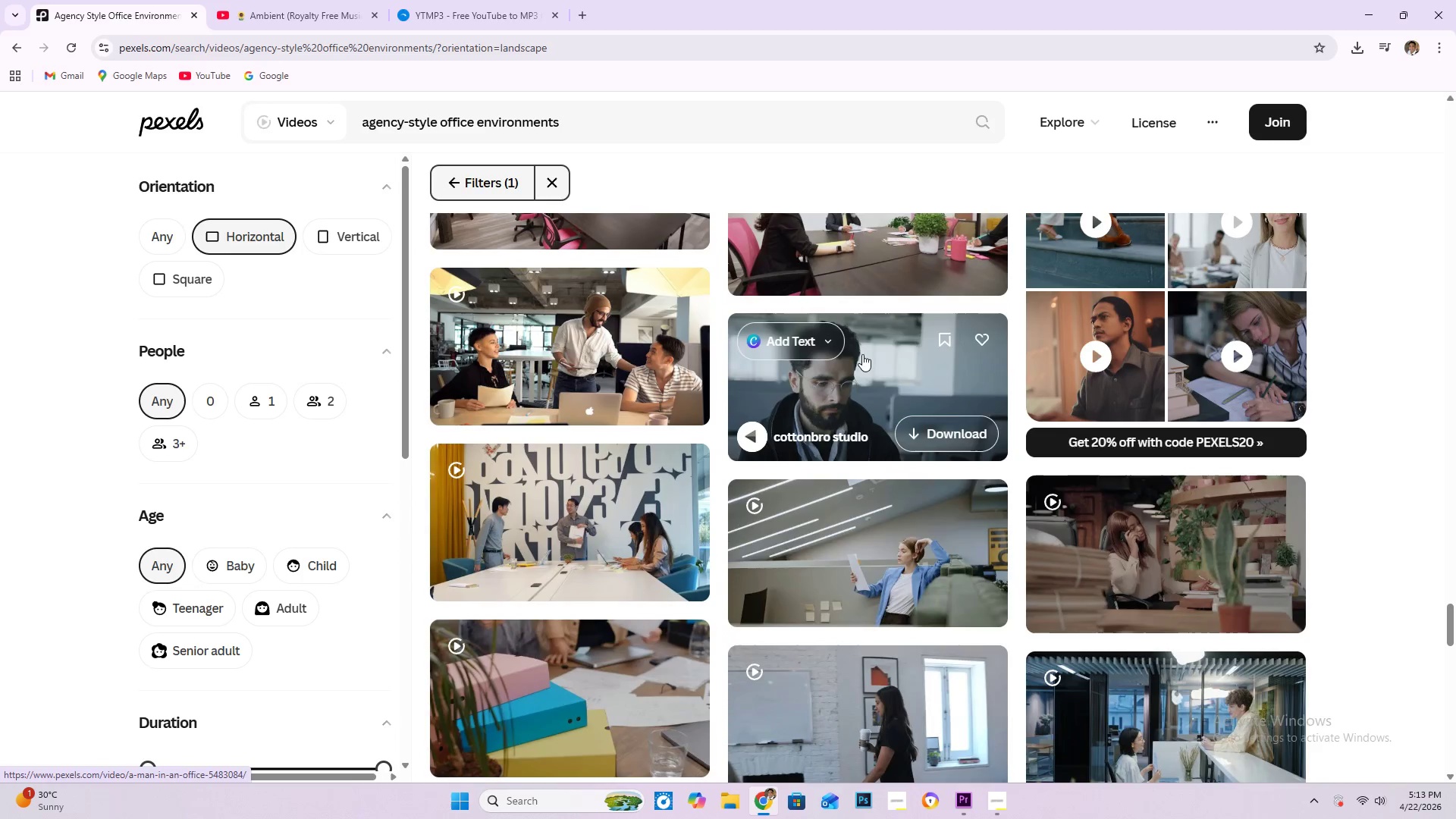 
scroll: coordinate [871, 412], scroll_direction: down, amount: 14.0
 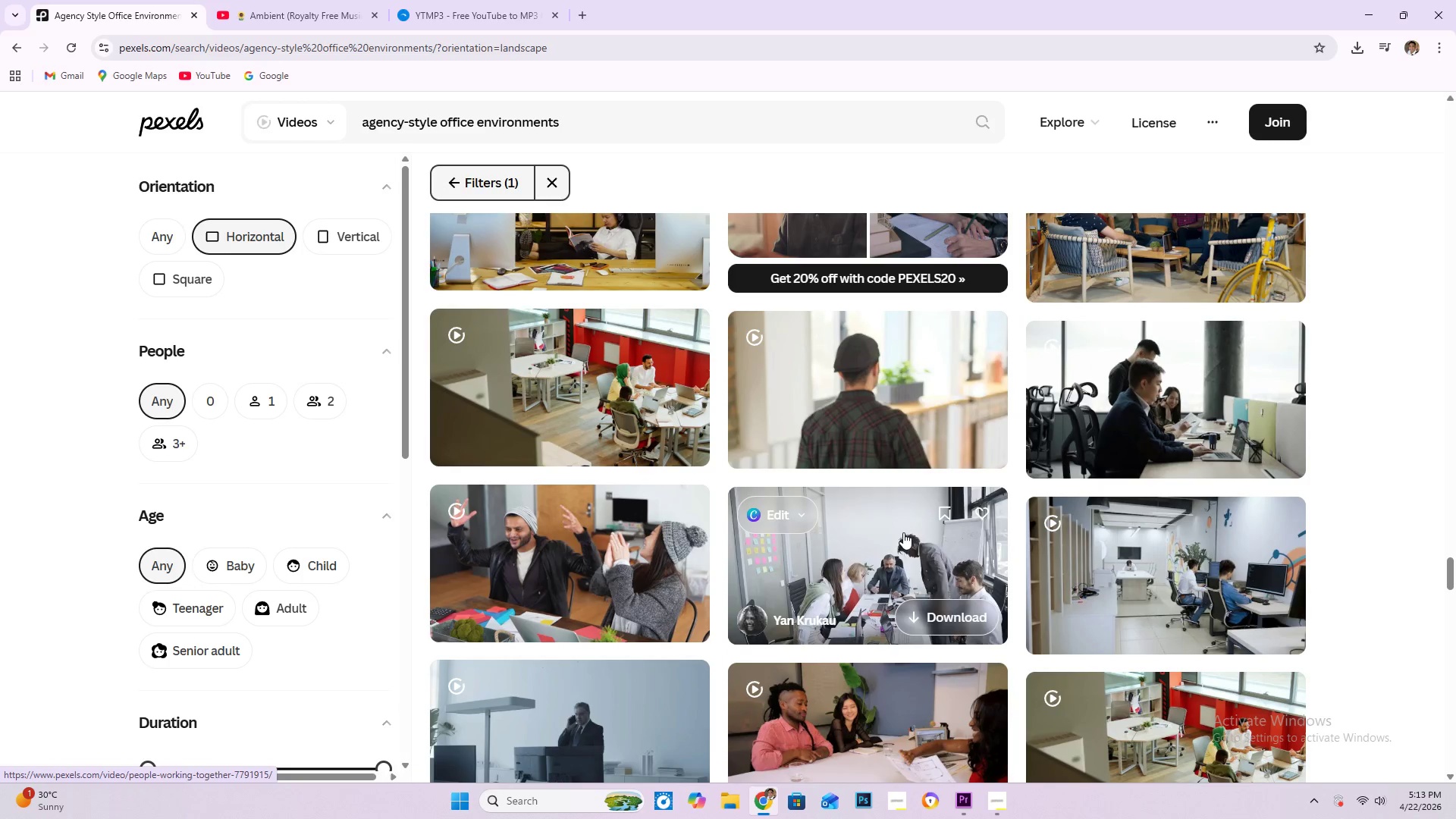 
wait(5.5)
 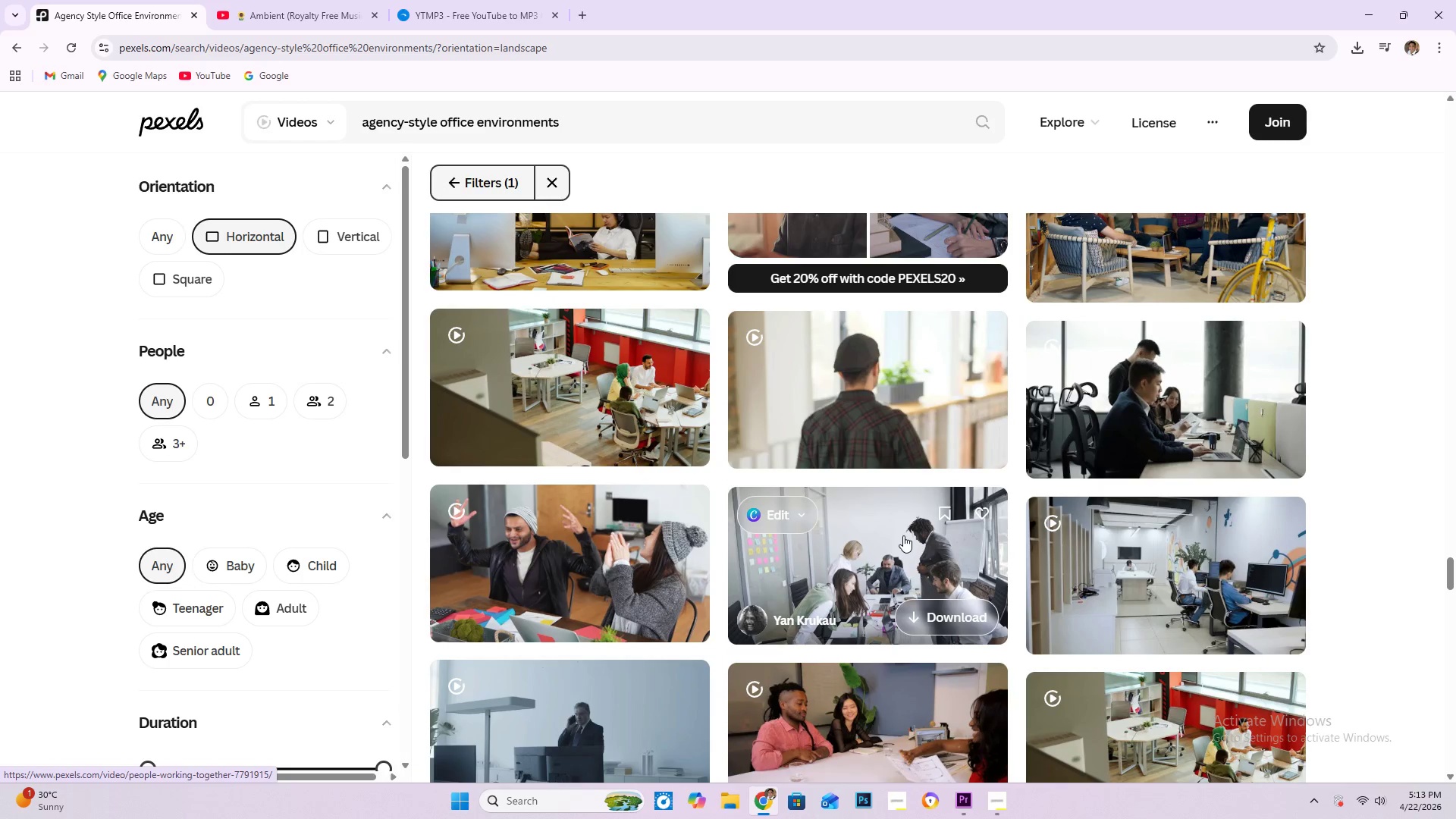 
scroll: coordinate [903, 532], scroll_direction: down, amount: 7.0
 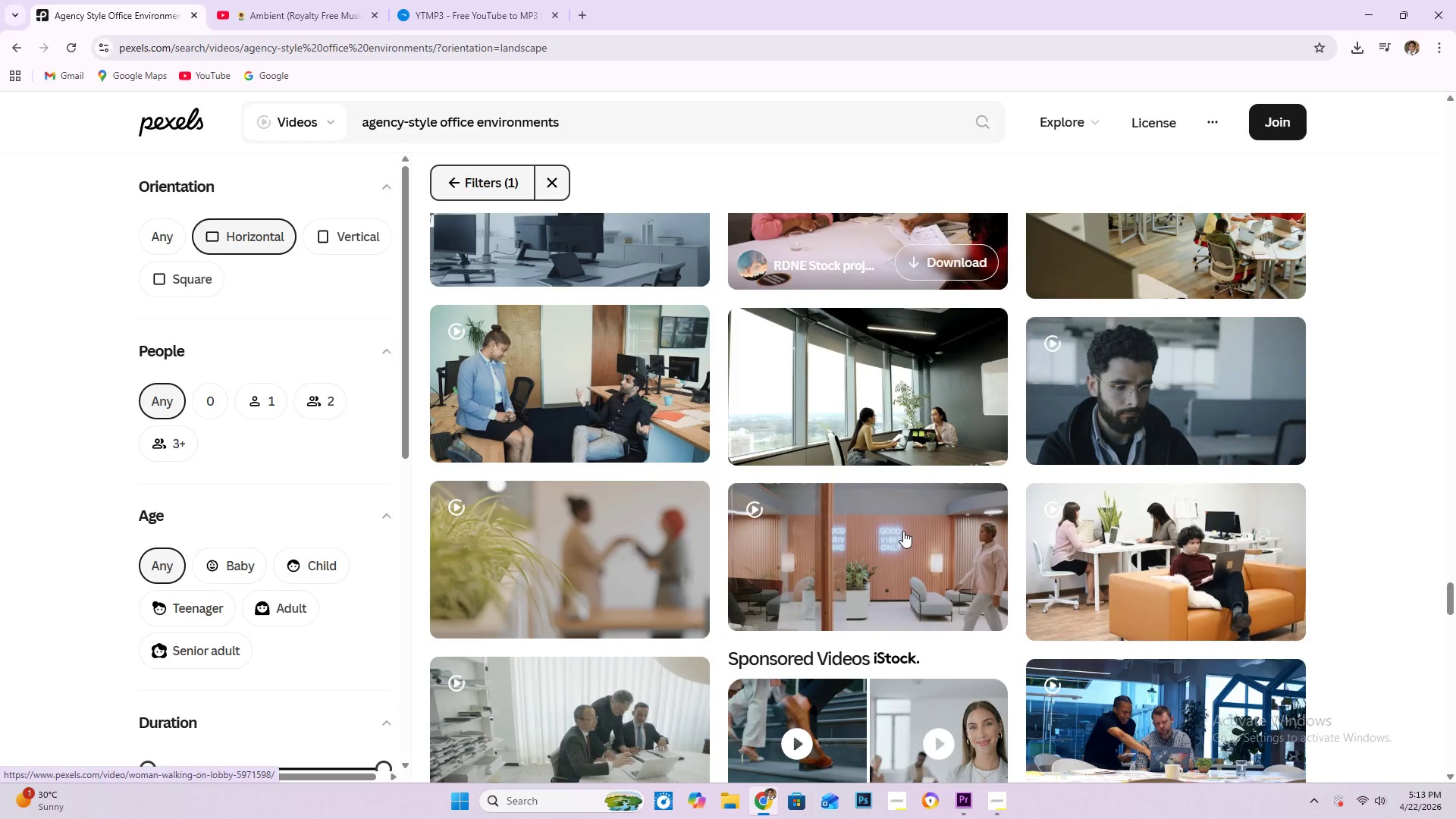 
scroll: coordinate [902, 529], scroll_direction: up, amount: 4.0
 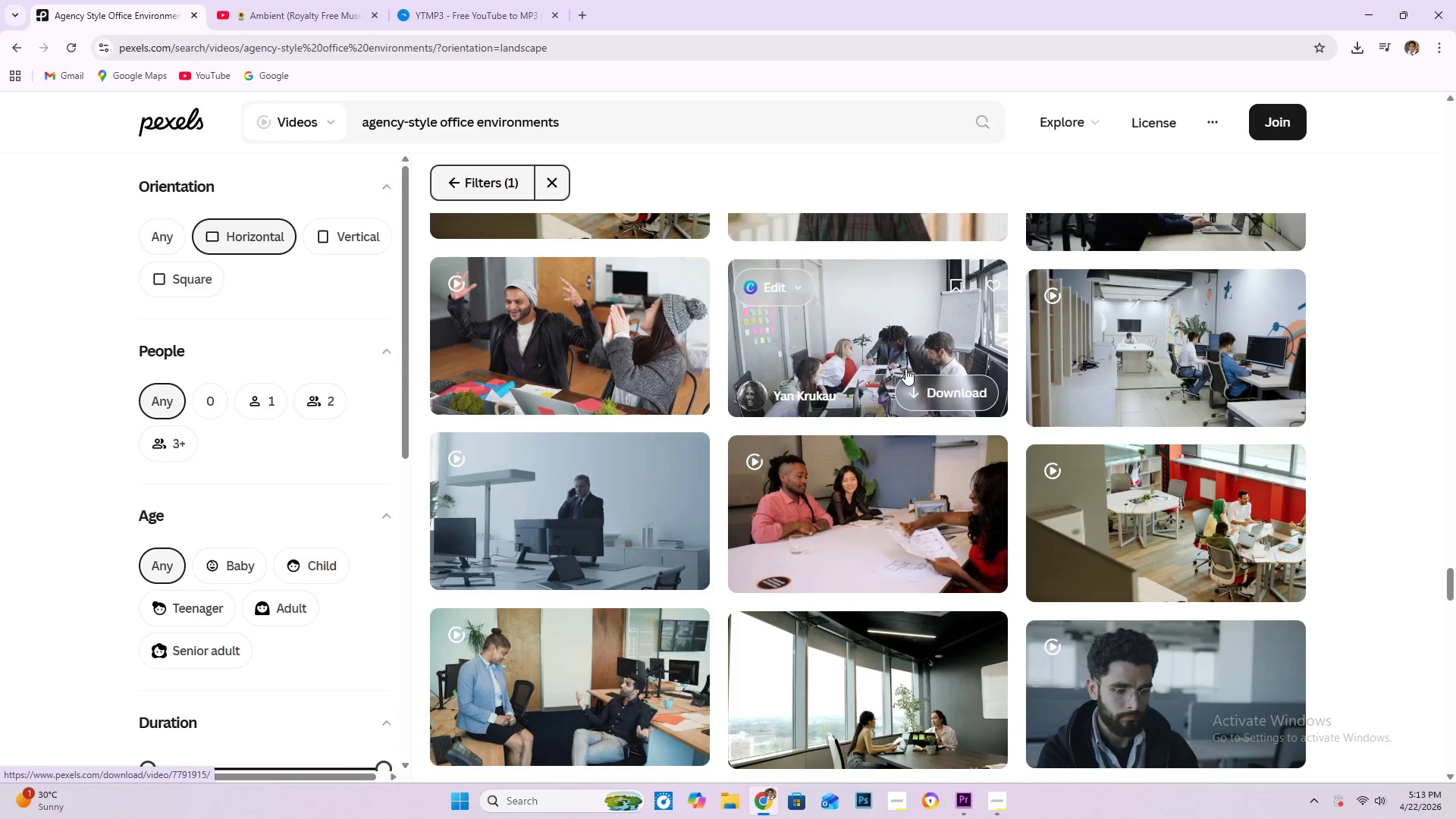 
left_click([899, 334])
 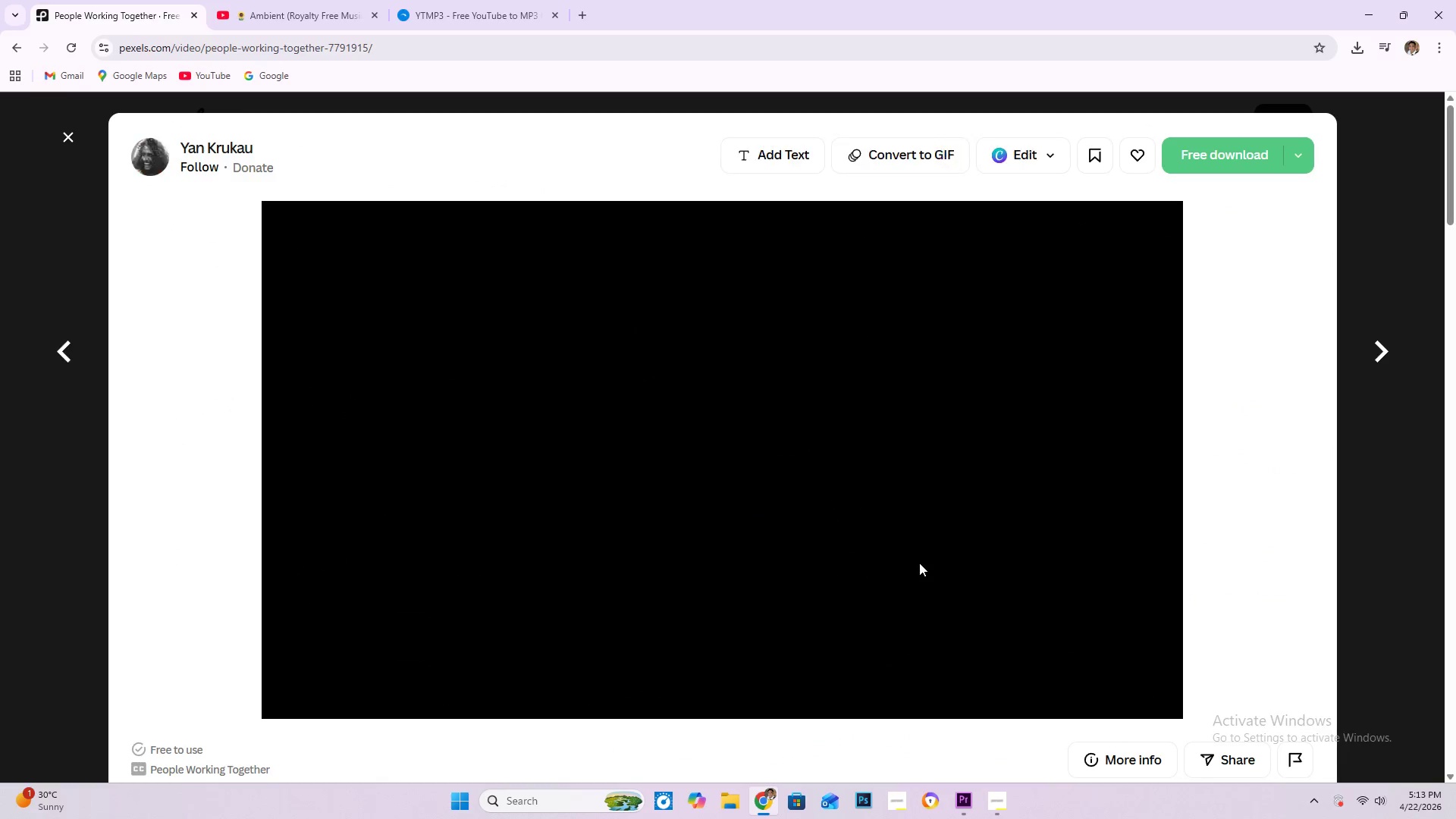 
scroll: coordinate [912, 554], scroll_direction: down, amount: 16.0
 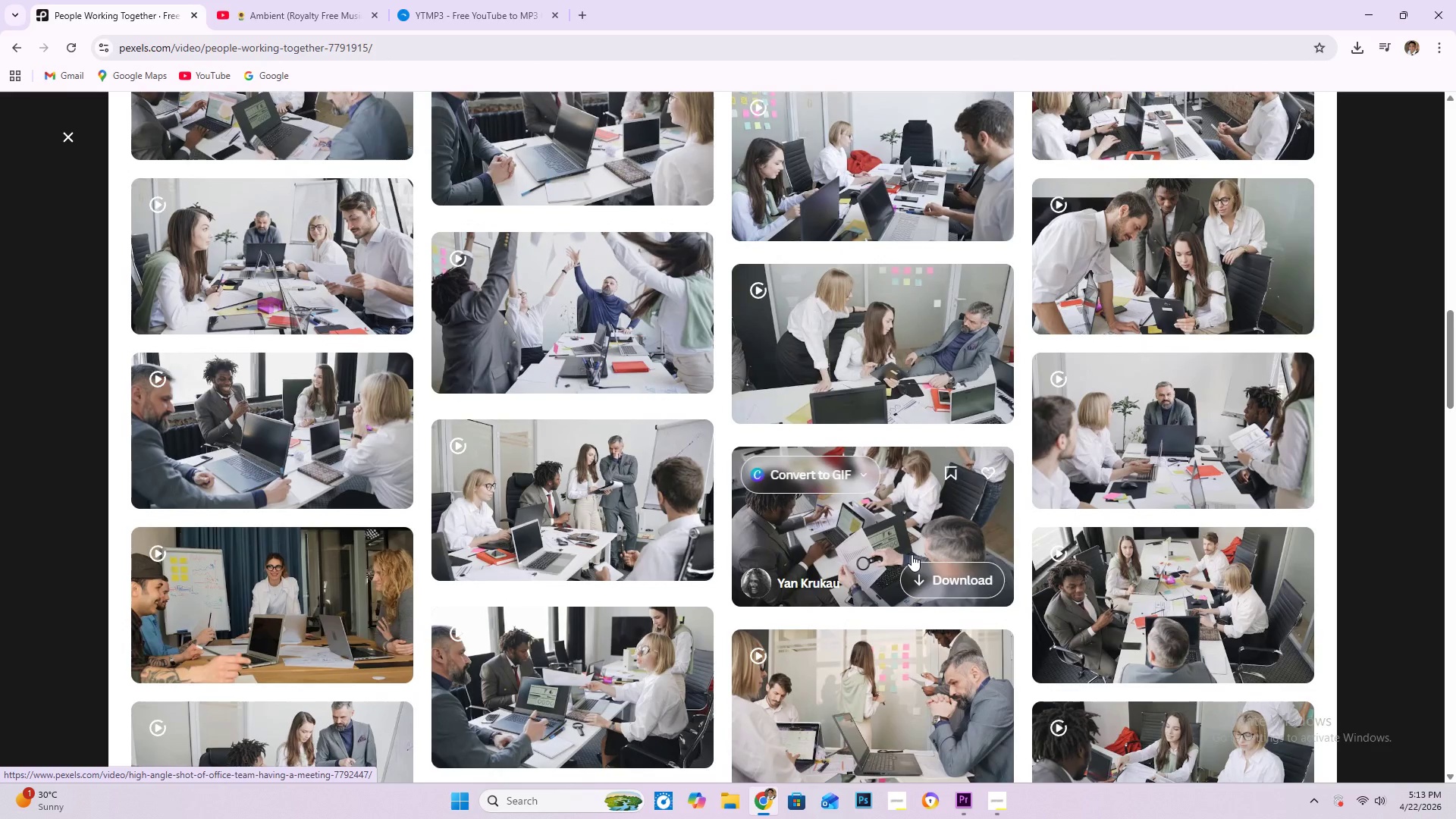 
scroll: coordinate [899, 526], scroll_direction: down, amount: 11.0
 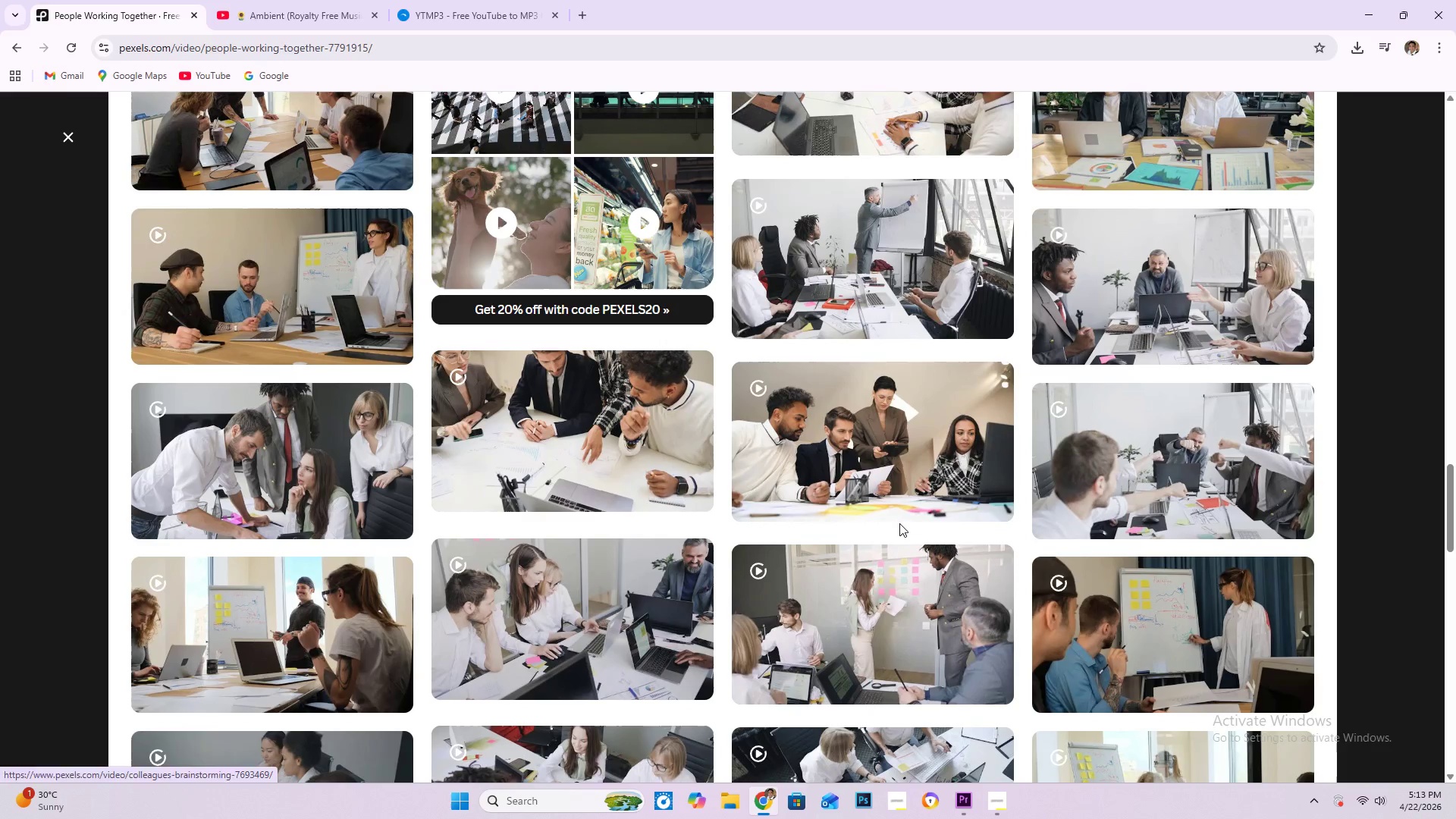 
scroll: coordinate [908, 654], scroll_direction: down, amount: 24.0
 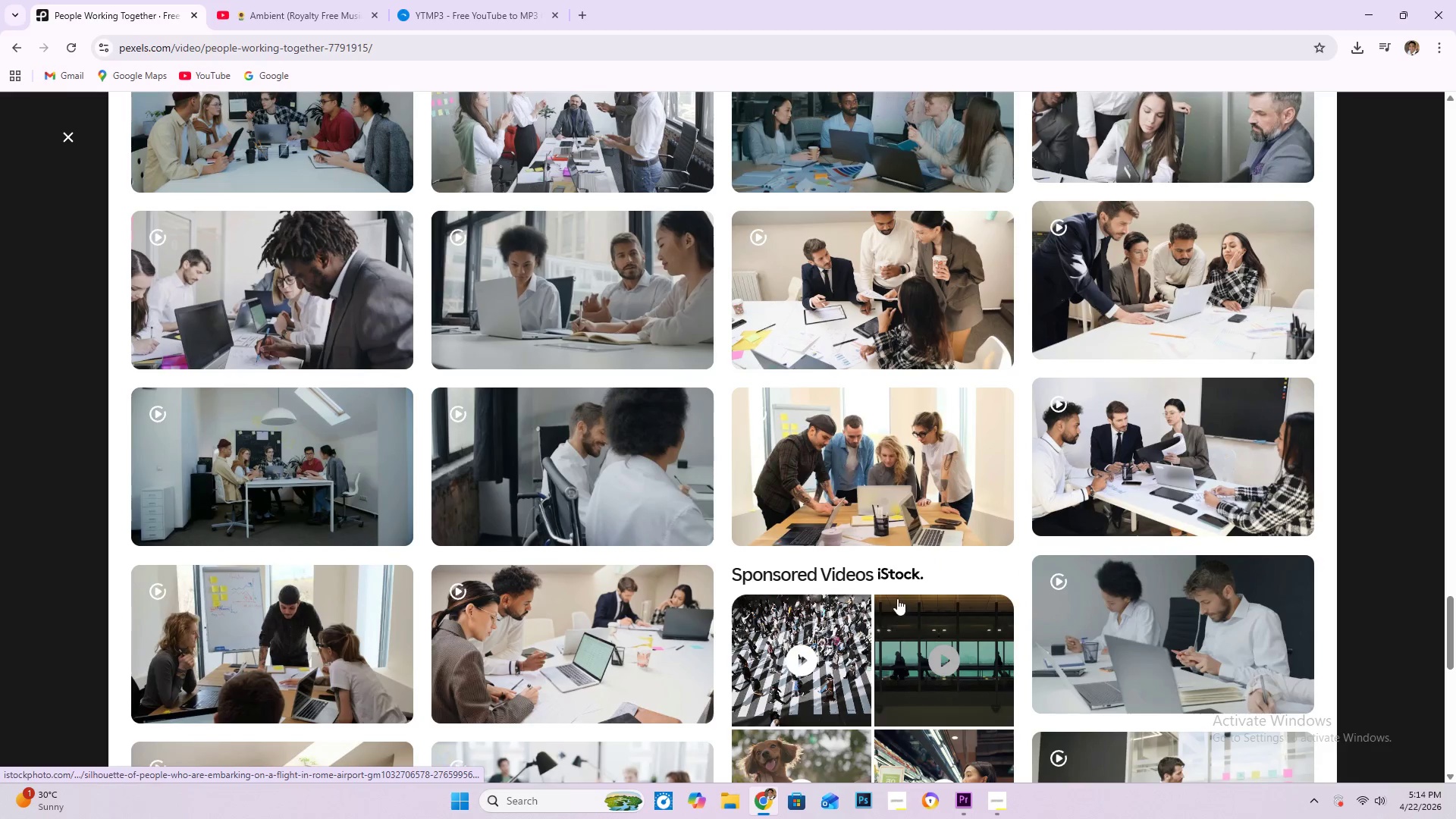 
scroll: coordinate [919, 595], scroll_direction: down, amount: 6.0
 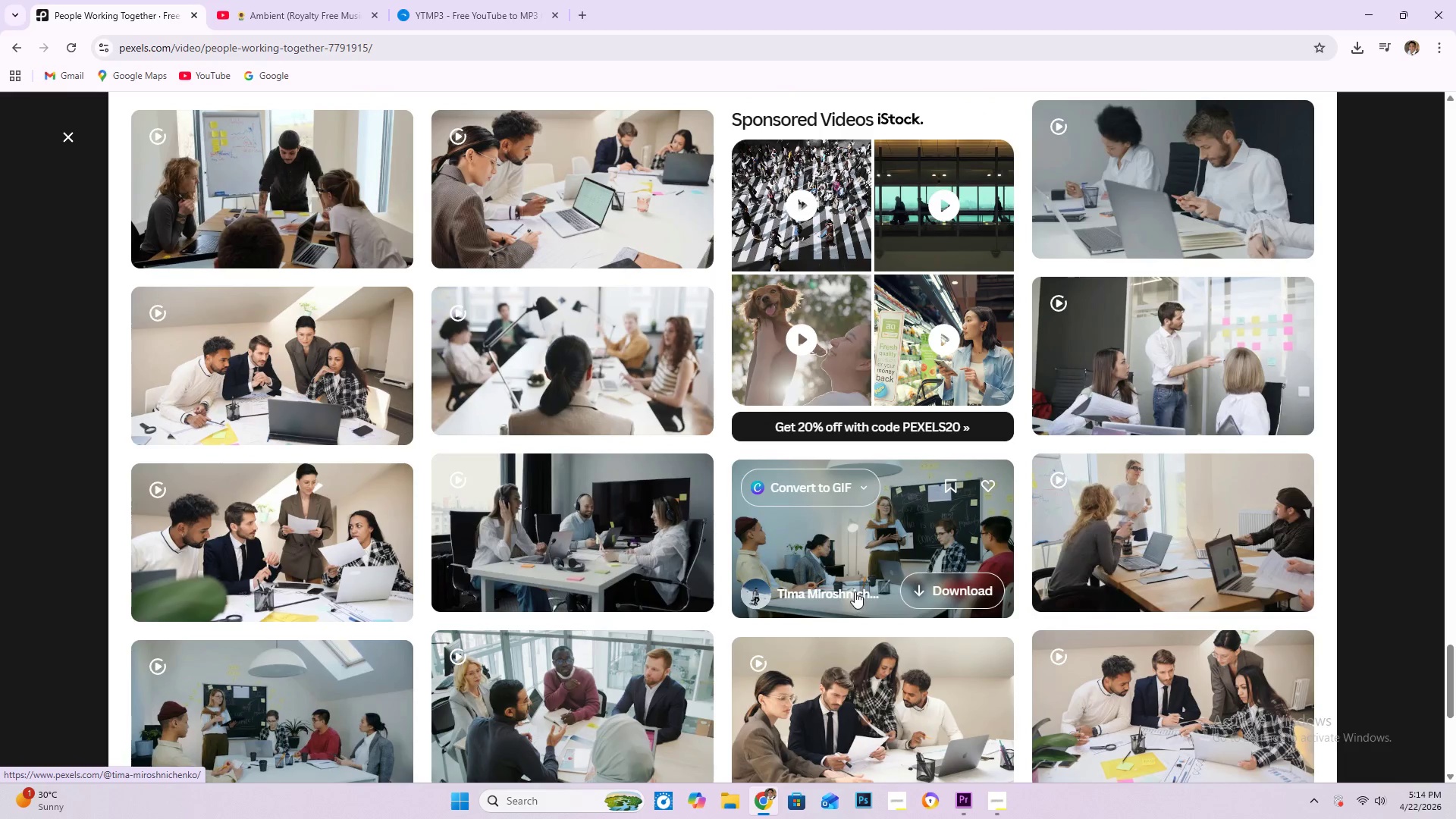 
mouse_move([830, 573])
 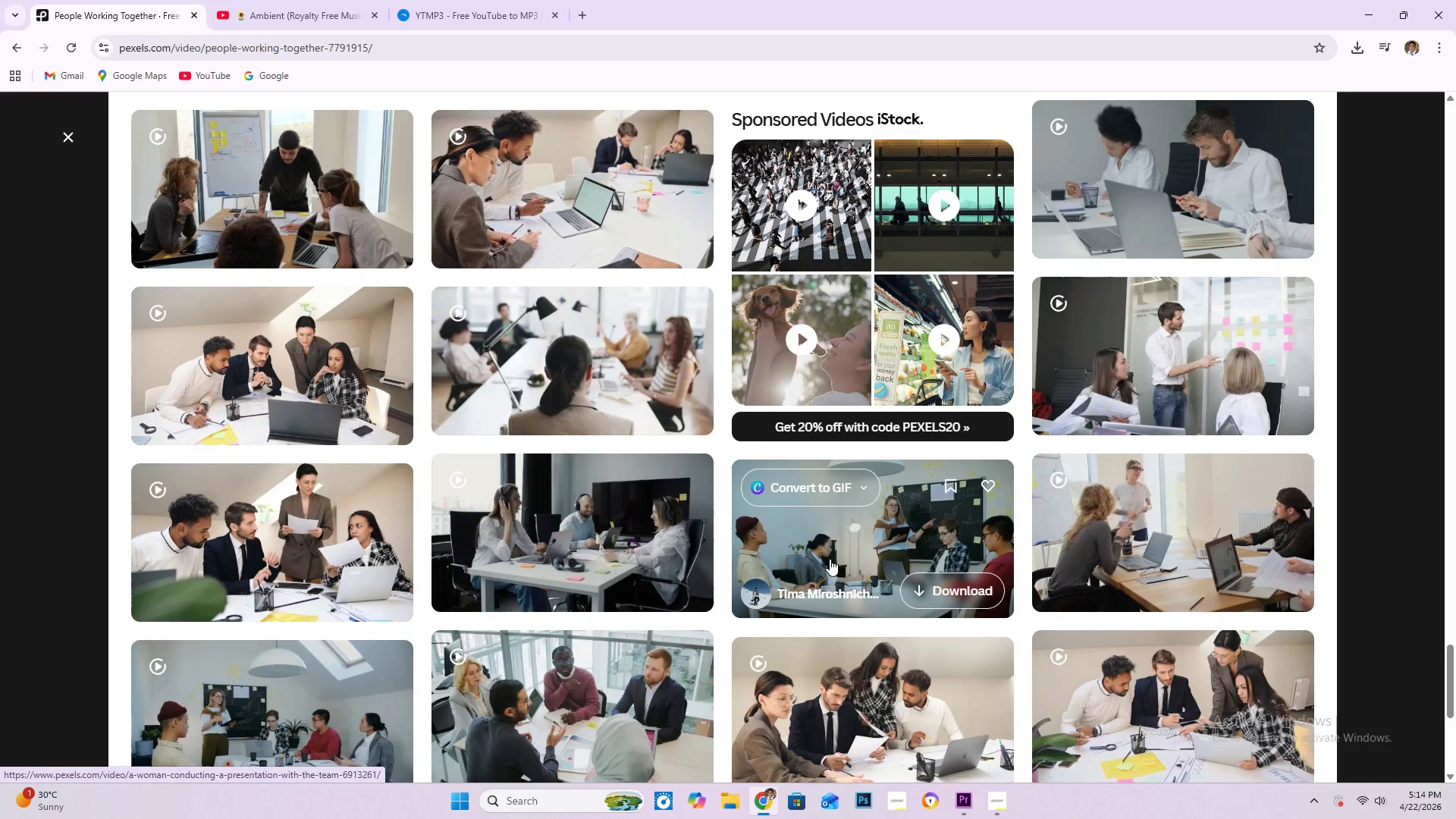 
scroll: coordinate [827, 535], scroll_direction: down, amount: 13.0
 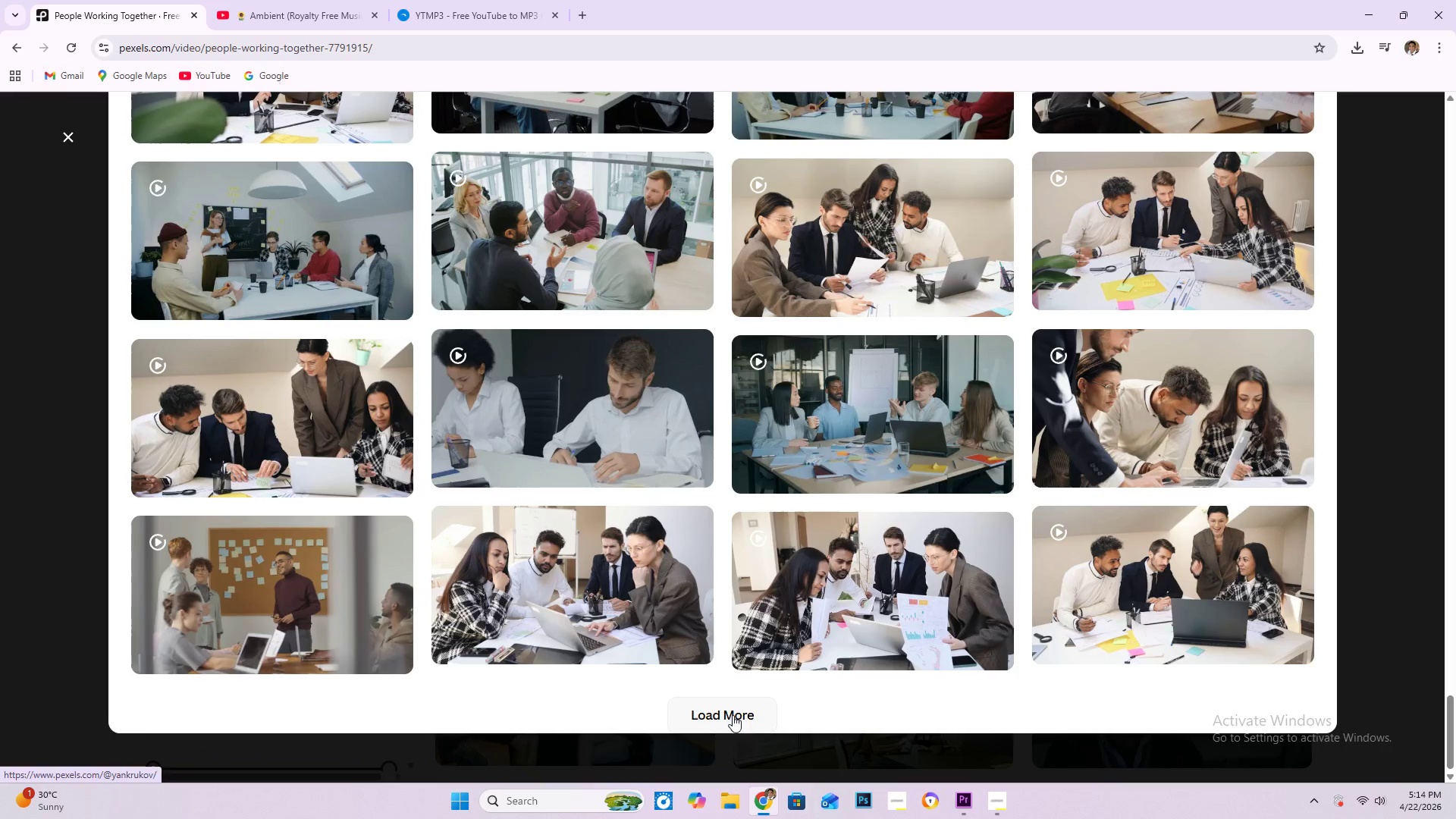 
left_click([726, 708])
 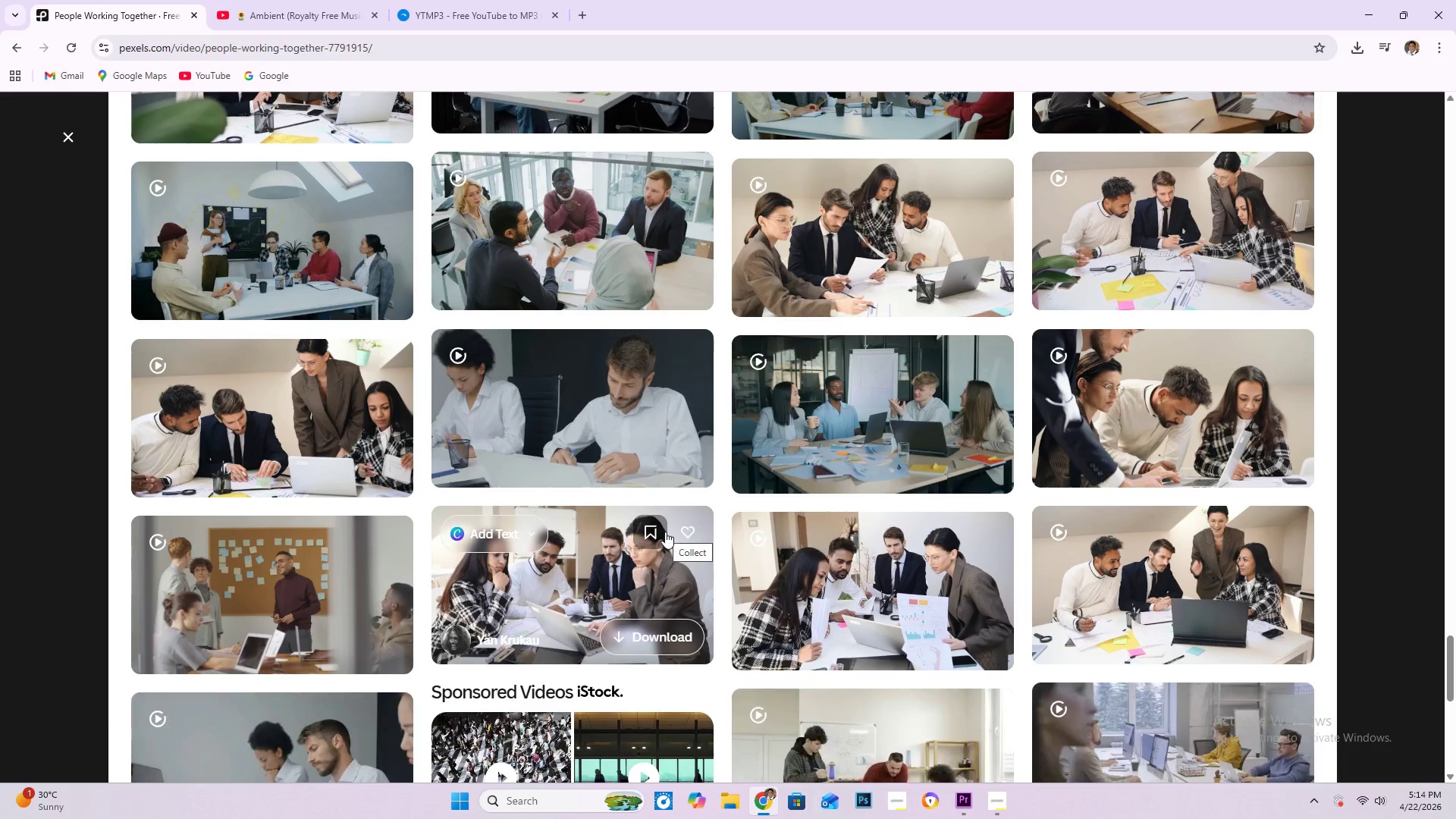 
scroll: coordinate [864, 495], scroll_direction: down, amount: 20.0
 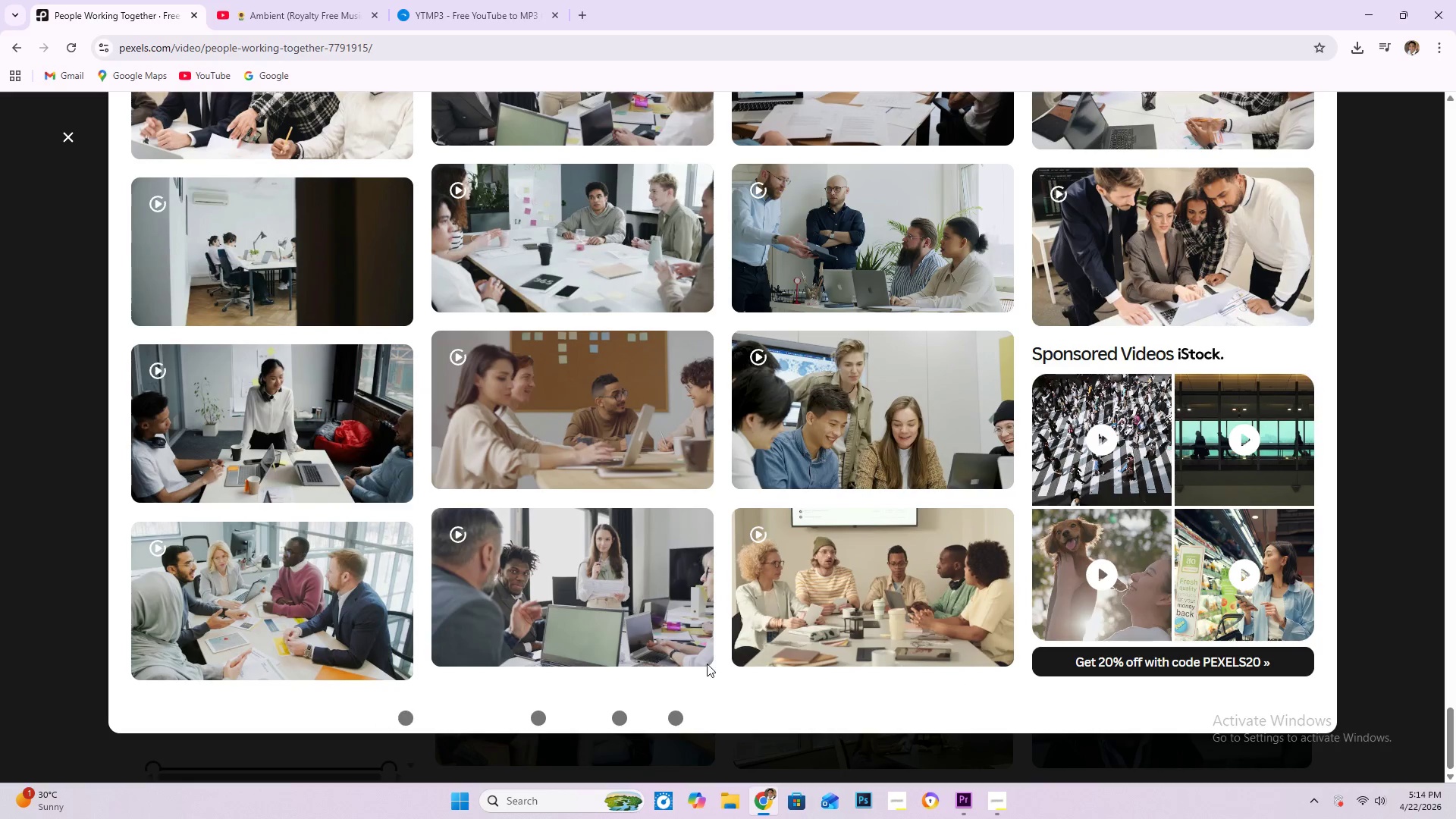 
scroll: coordinate [723, 643], scroll_direction: down, amount: 14.0
 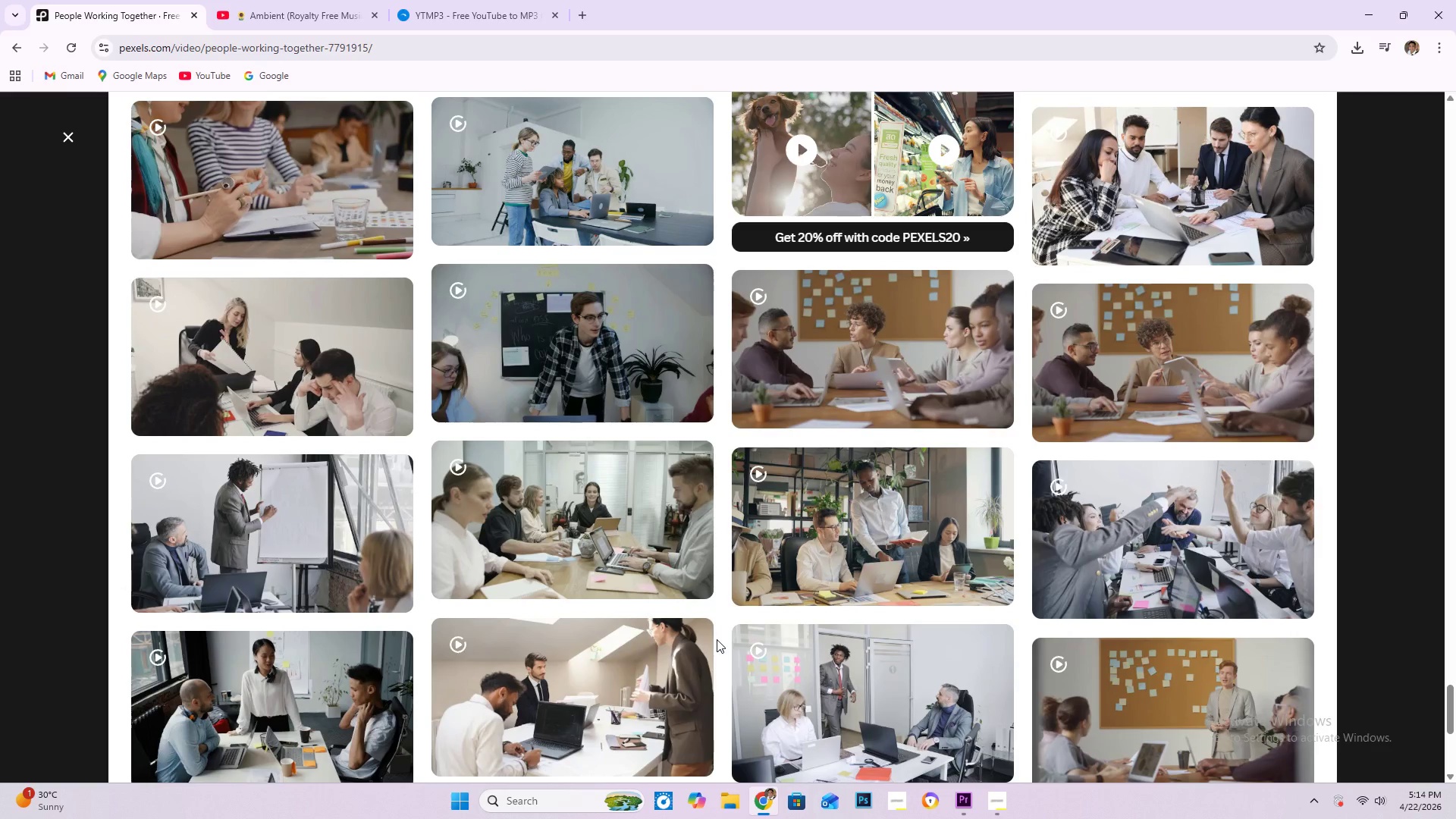 
scroll: coordinate [720, 641], scroll_direction: down, amount: 6.0
 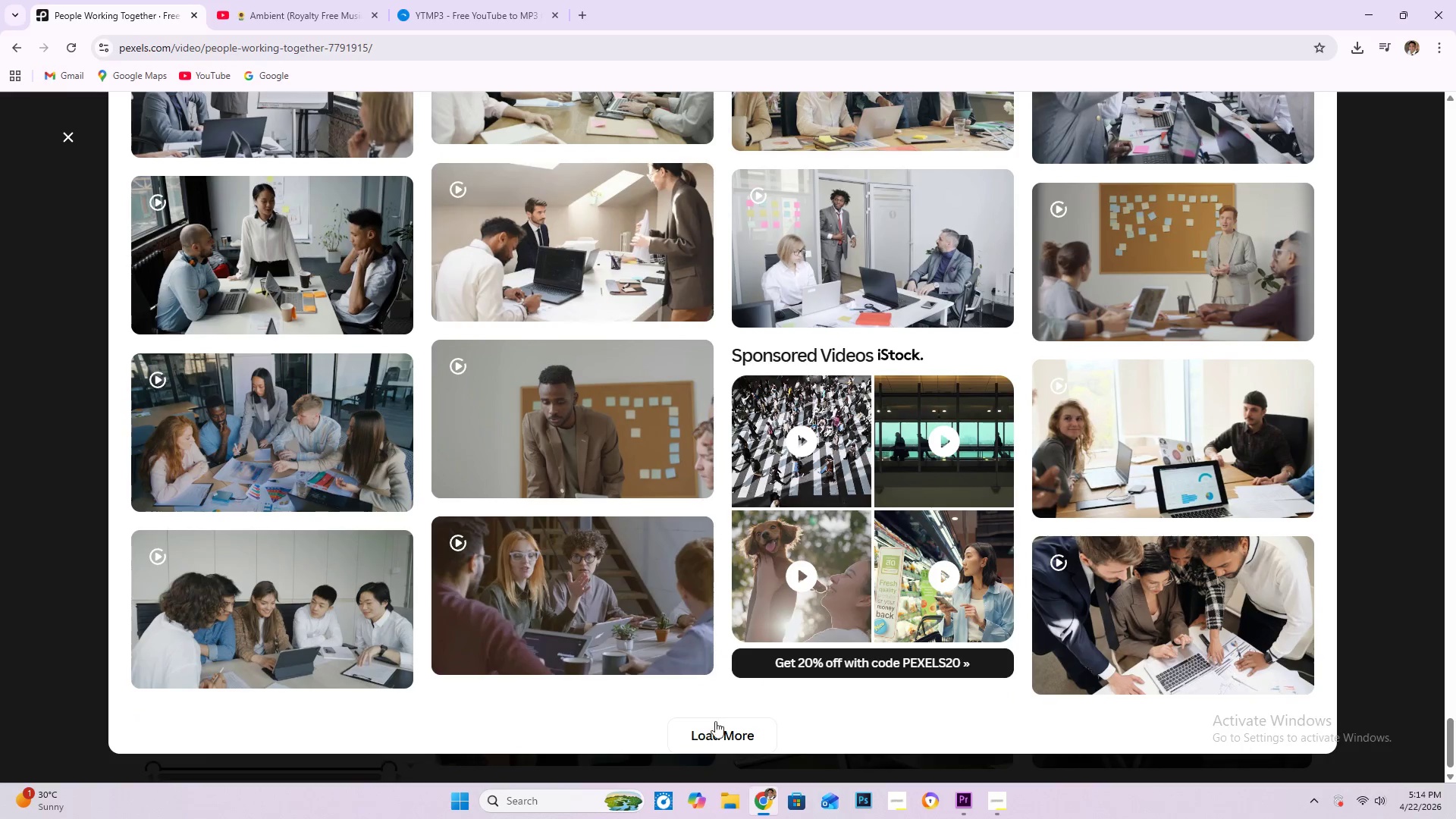 
left_click([702, 733])
 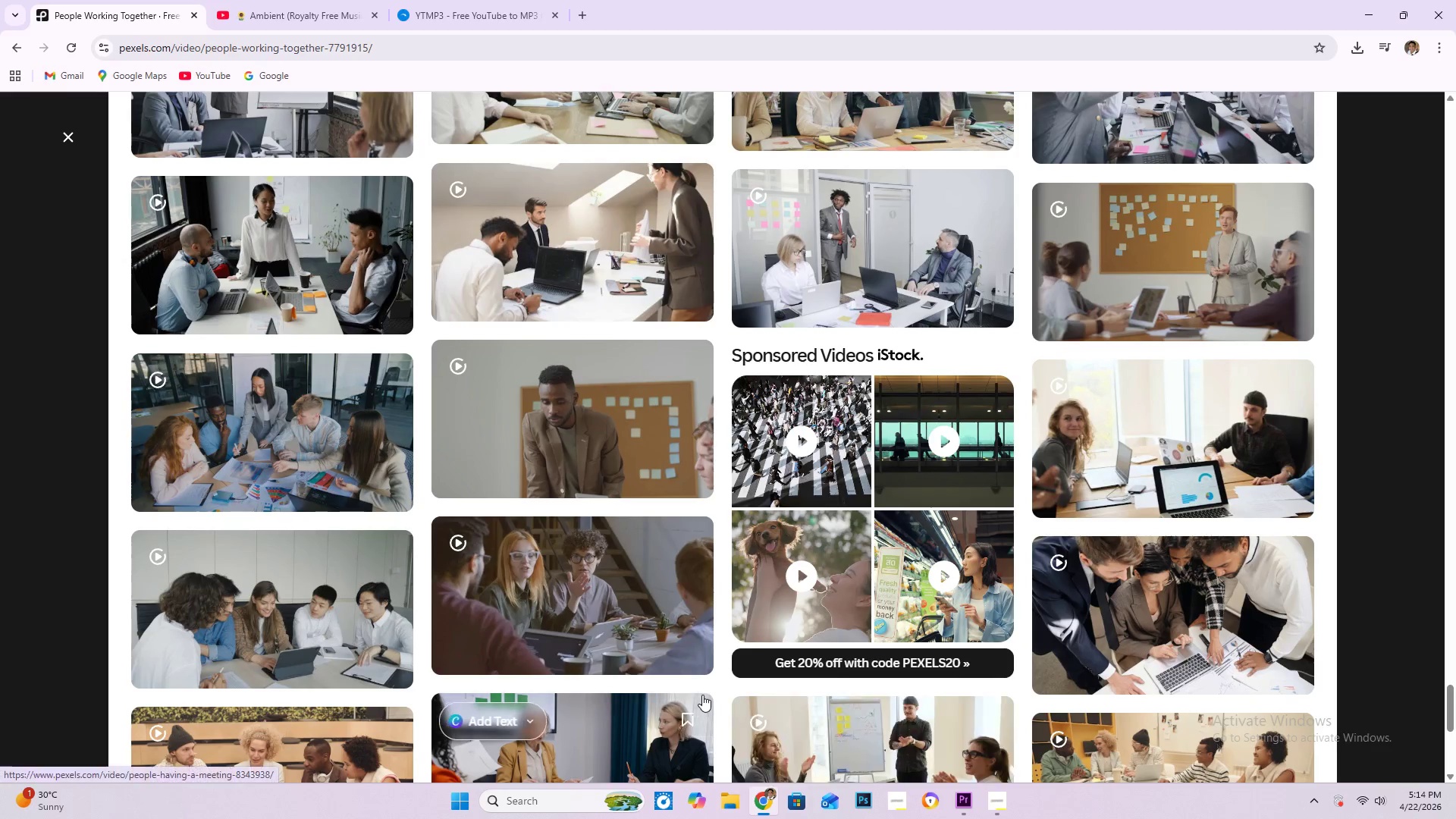 
scroll: coordinate [705, 691], scroll_direction: down, amount: 3.0
 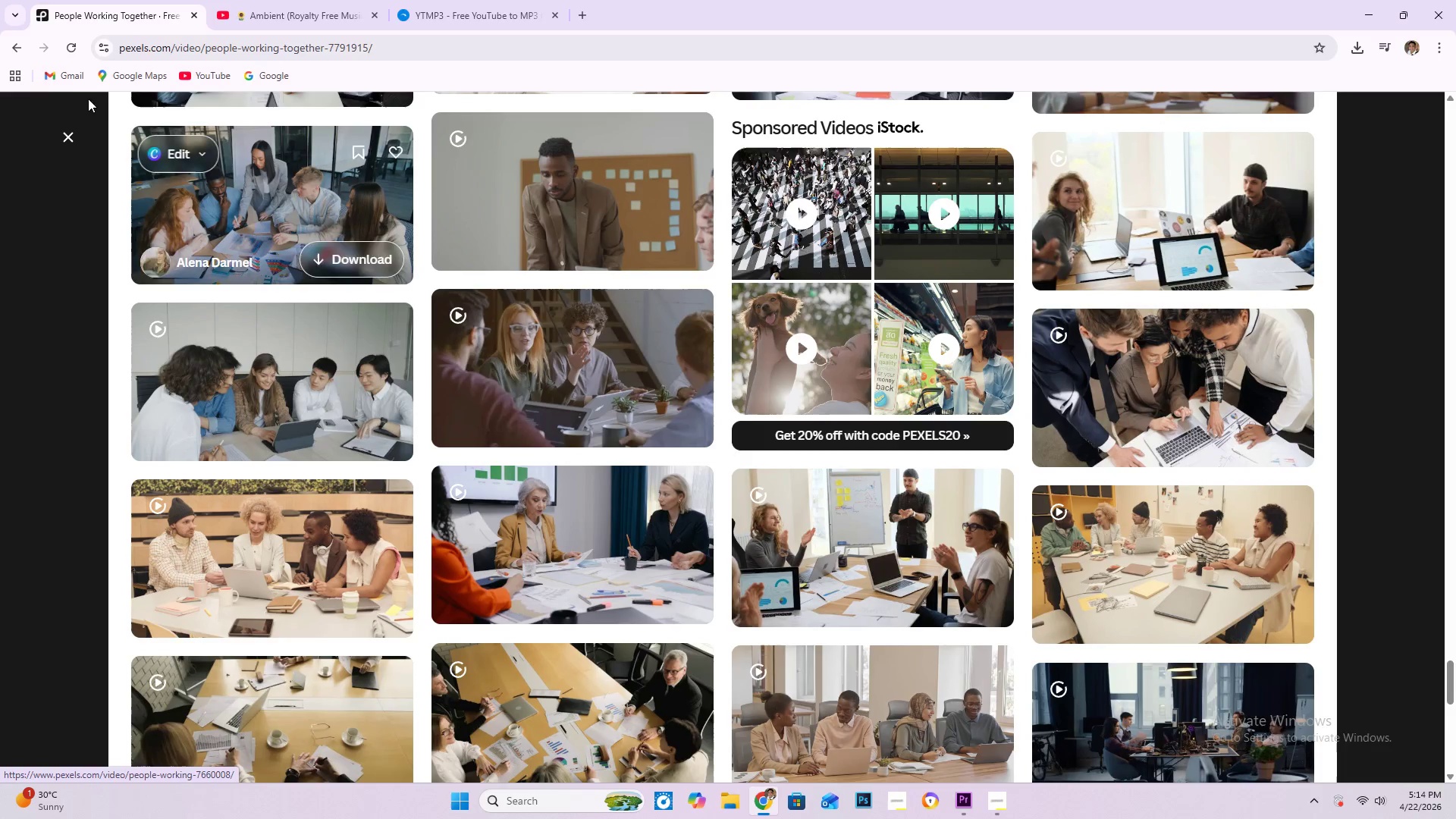 
left_click([14, 41])
 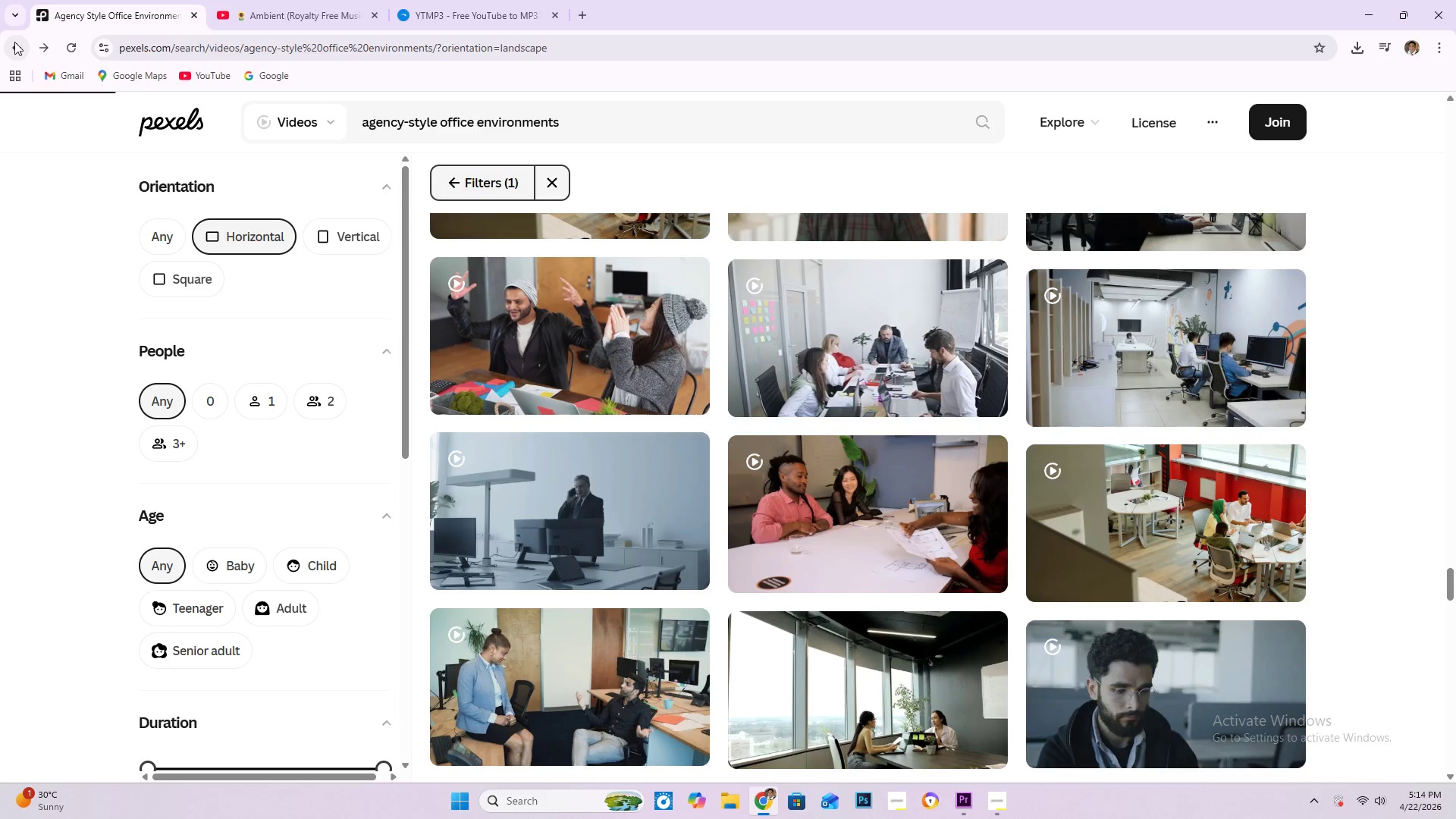 
left_click([18, 44])
 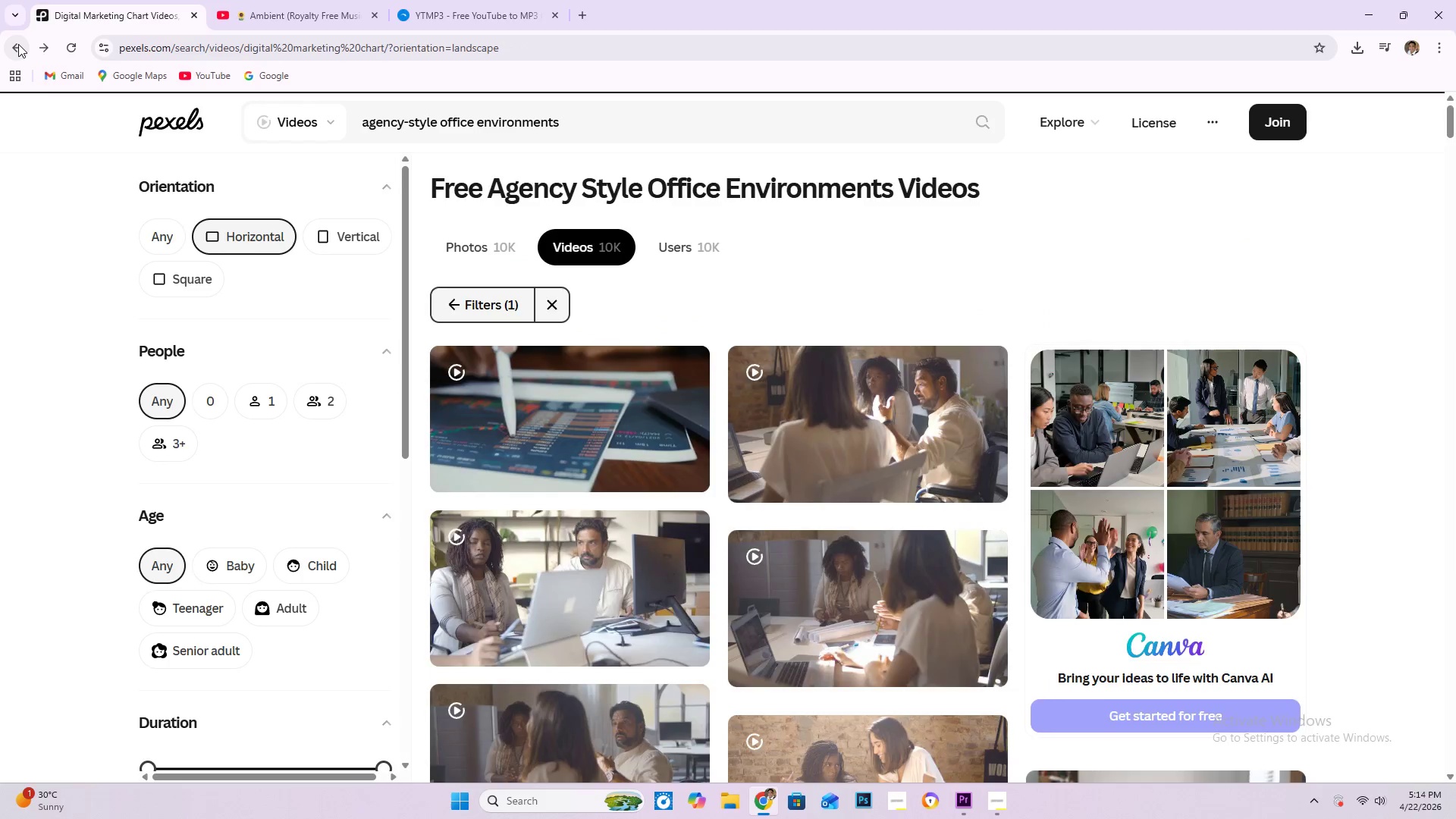 
left_click([18, 44])
 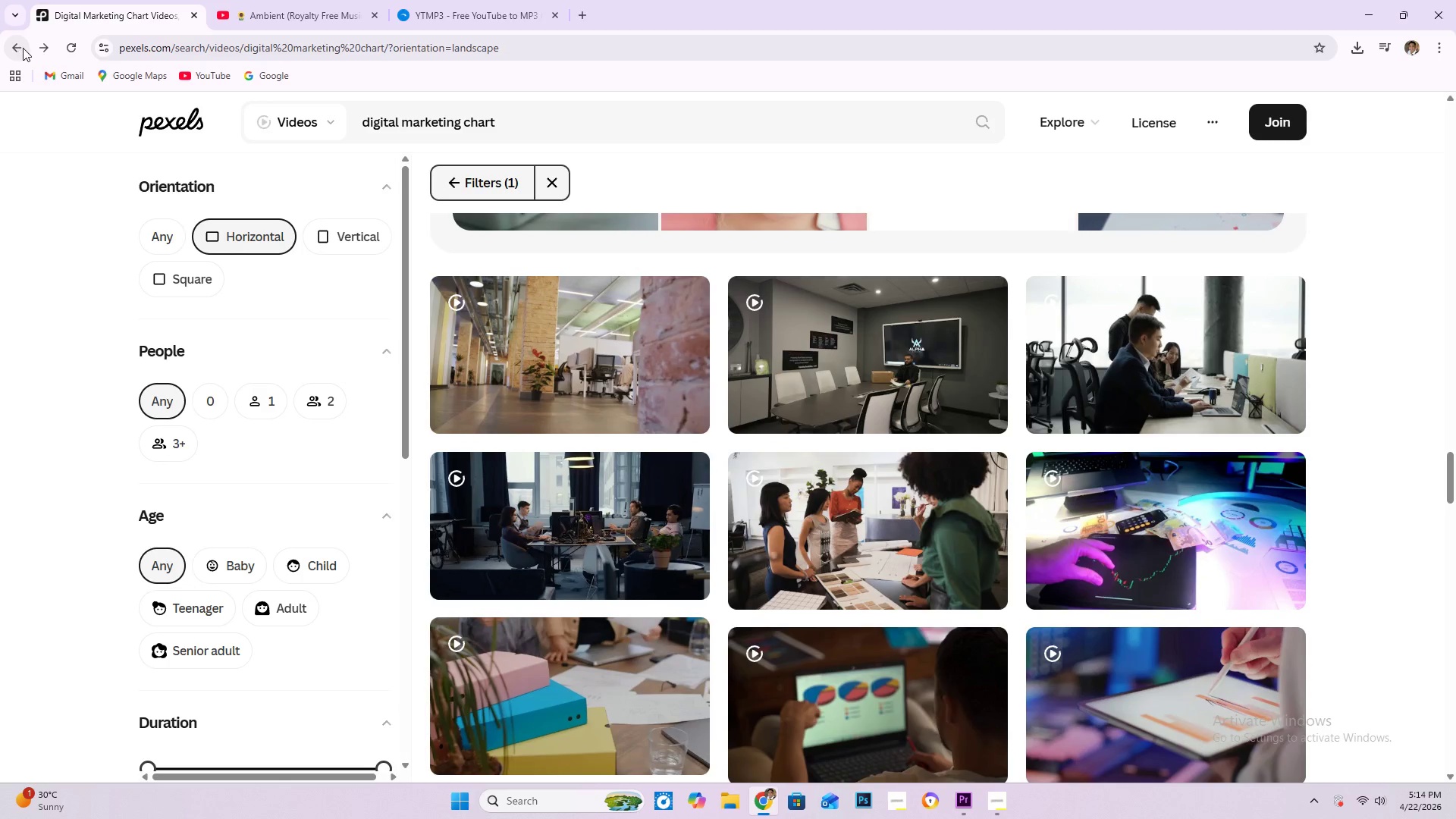 
scroll: coordinate [761, 513], scroll_direction: up, amount: 16.0
 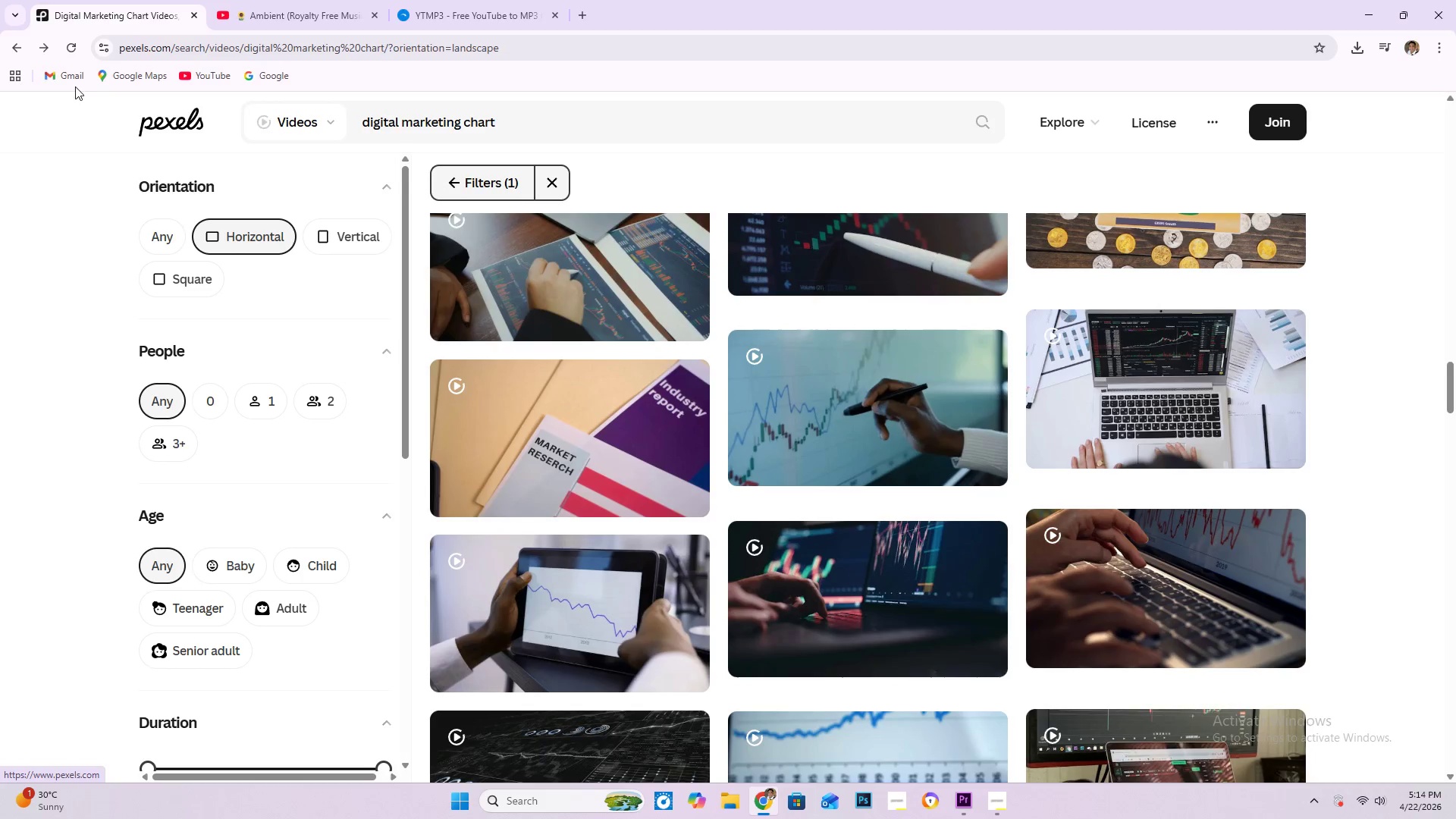 
left_click([20, 45])
 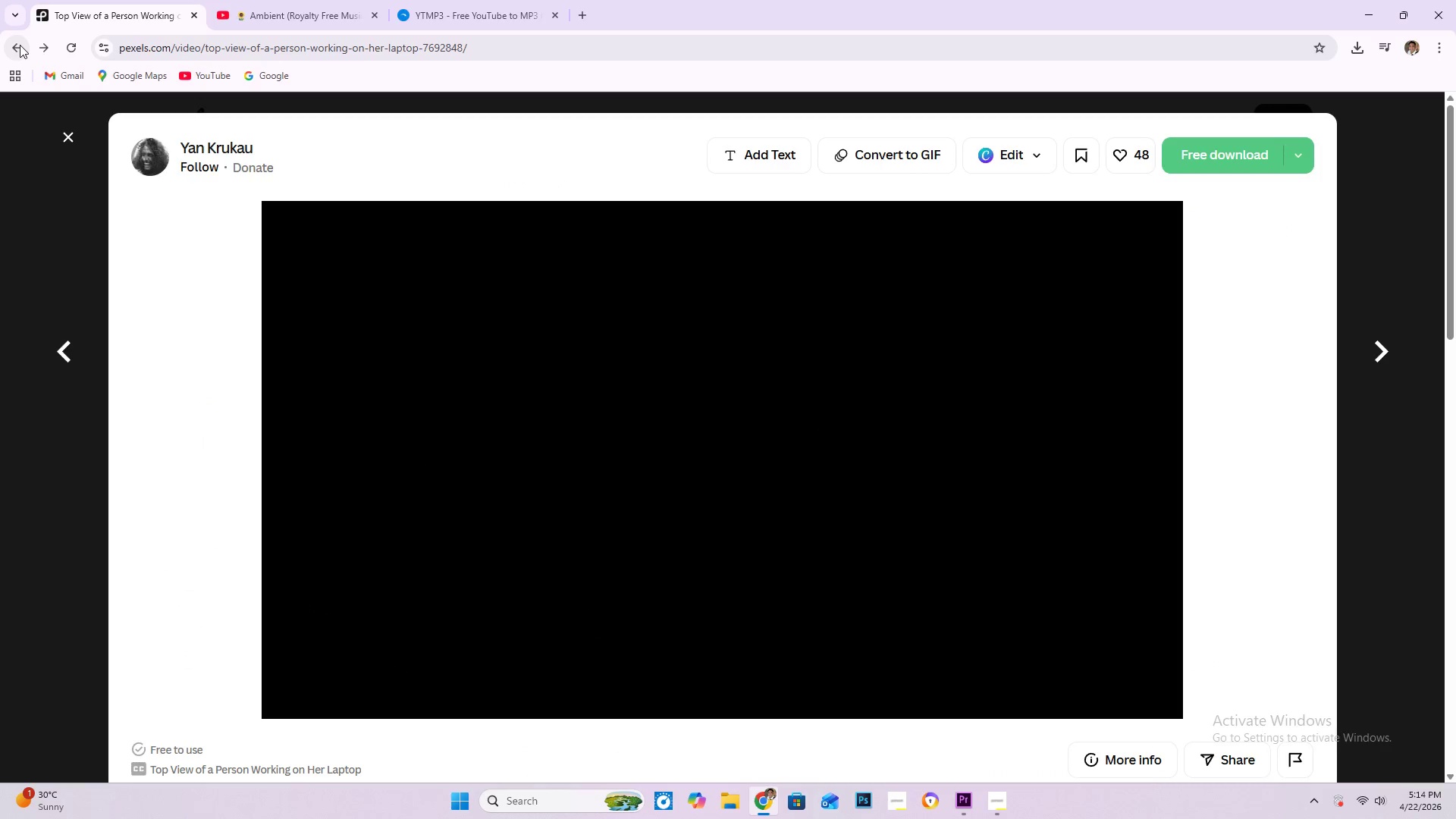 
left_click([20, 45])
 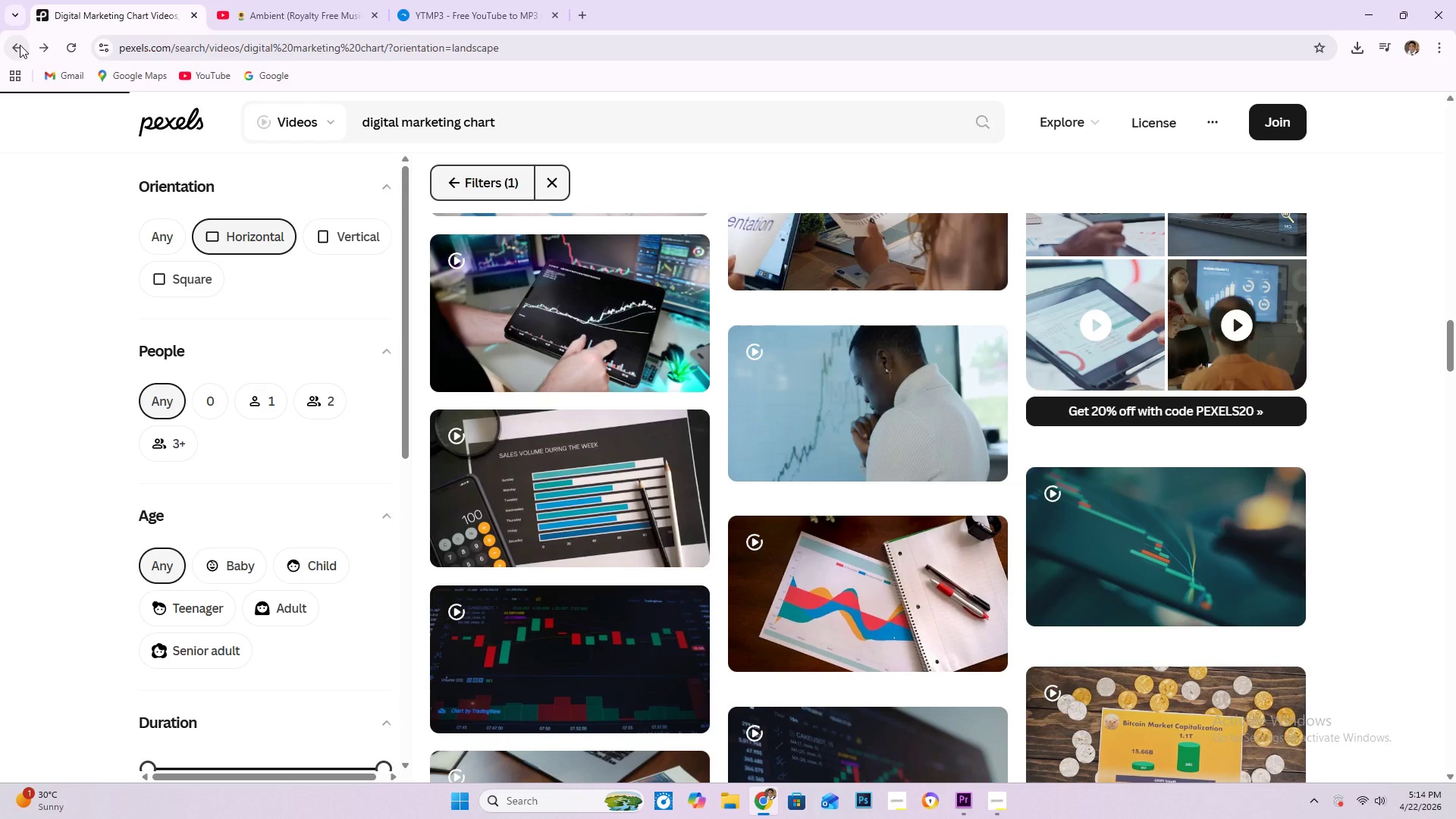 
left_click([20, 45])
 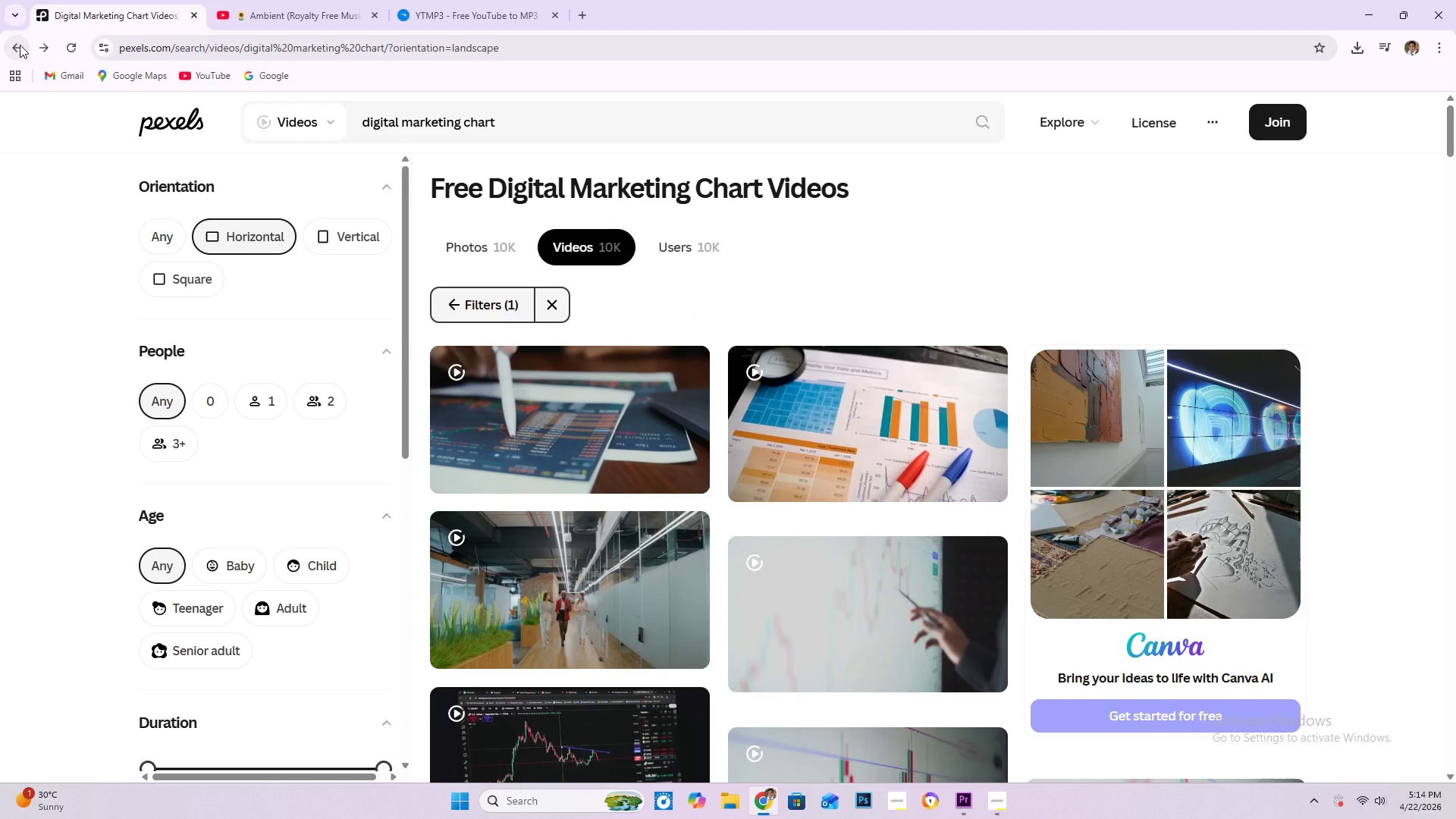 
left_click([20, 45])
 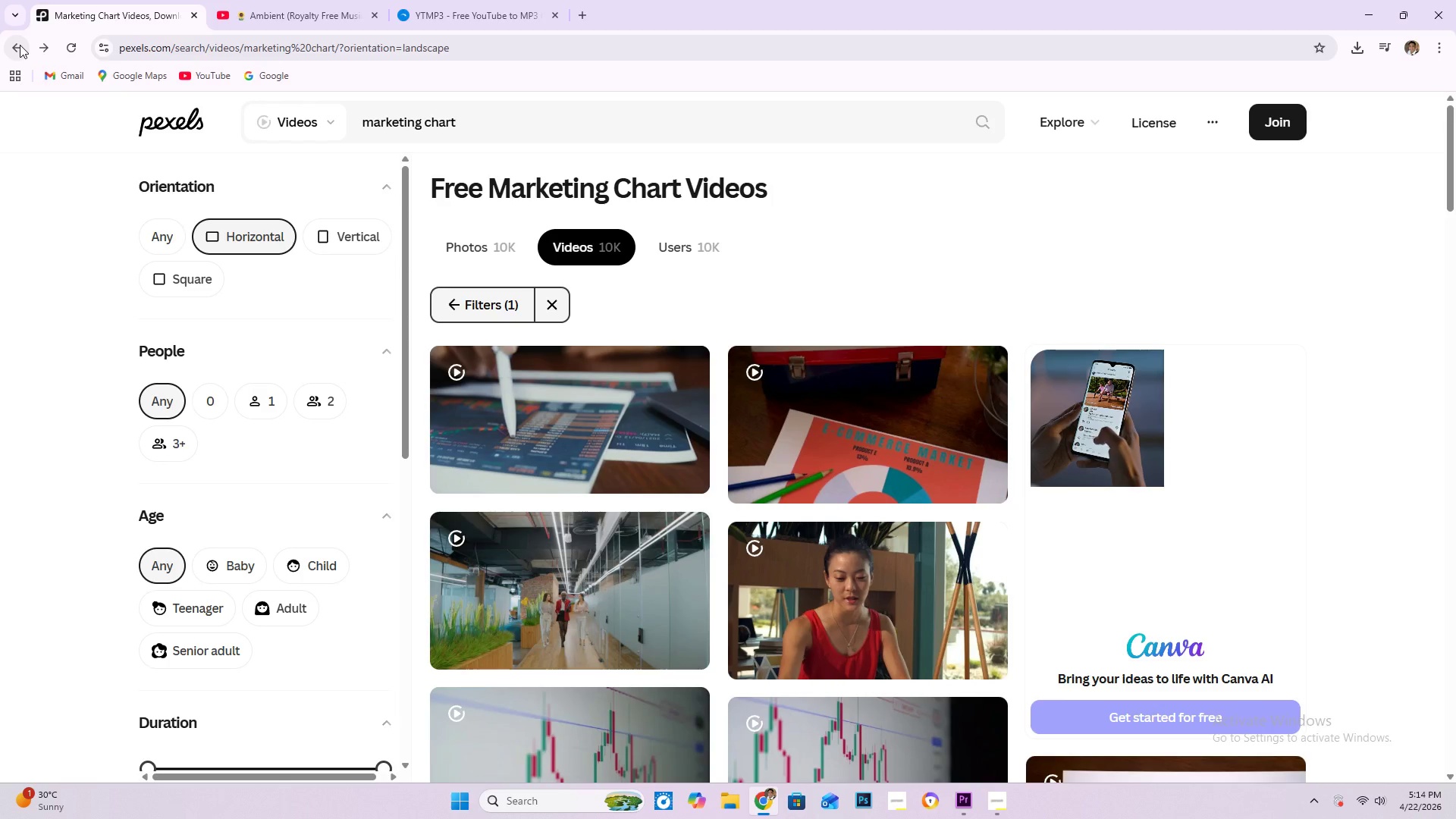 
left_click([20, 45])
 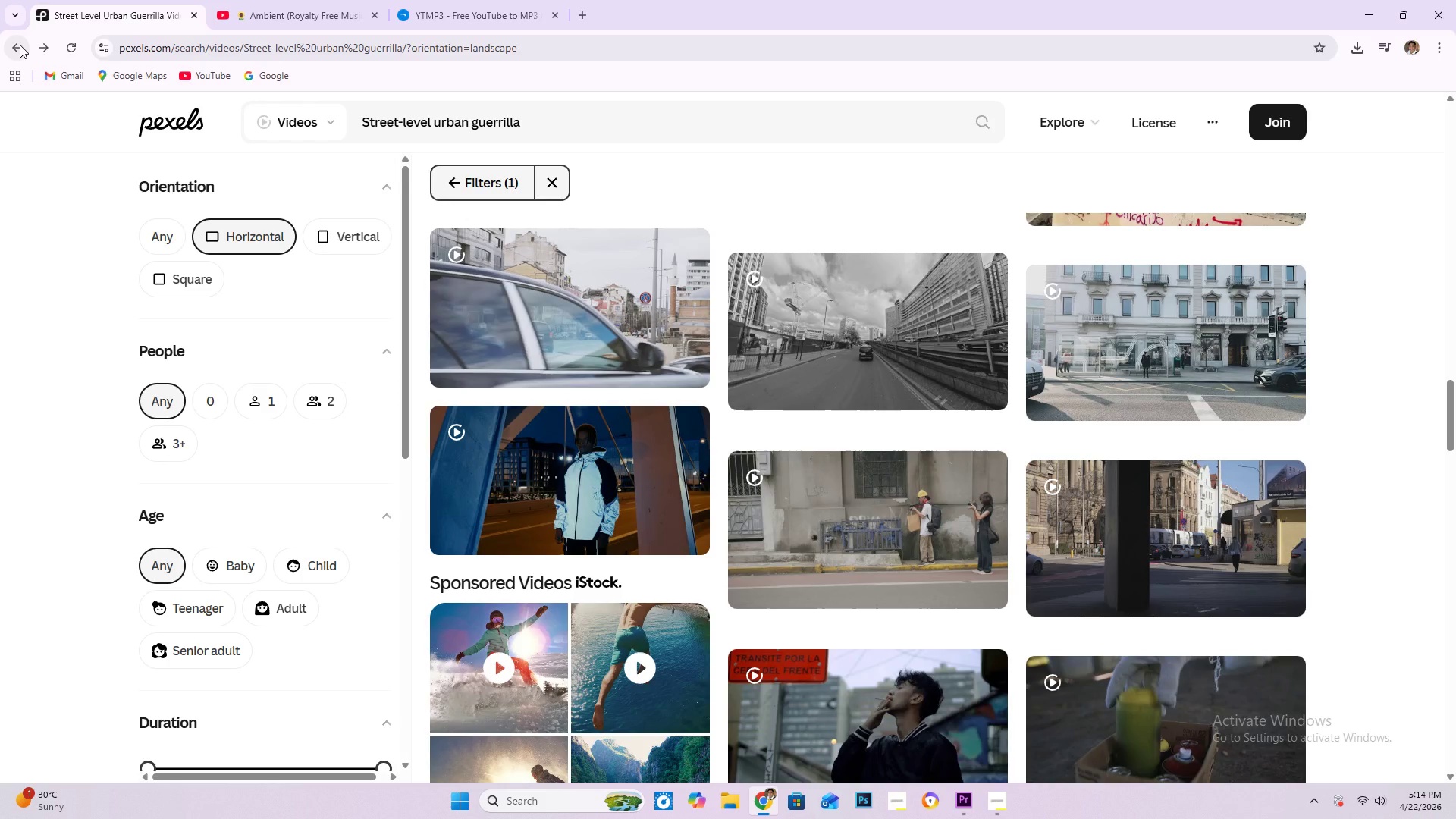 
left_click([20, 45])
 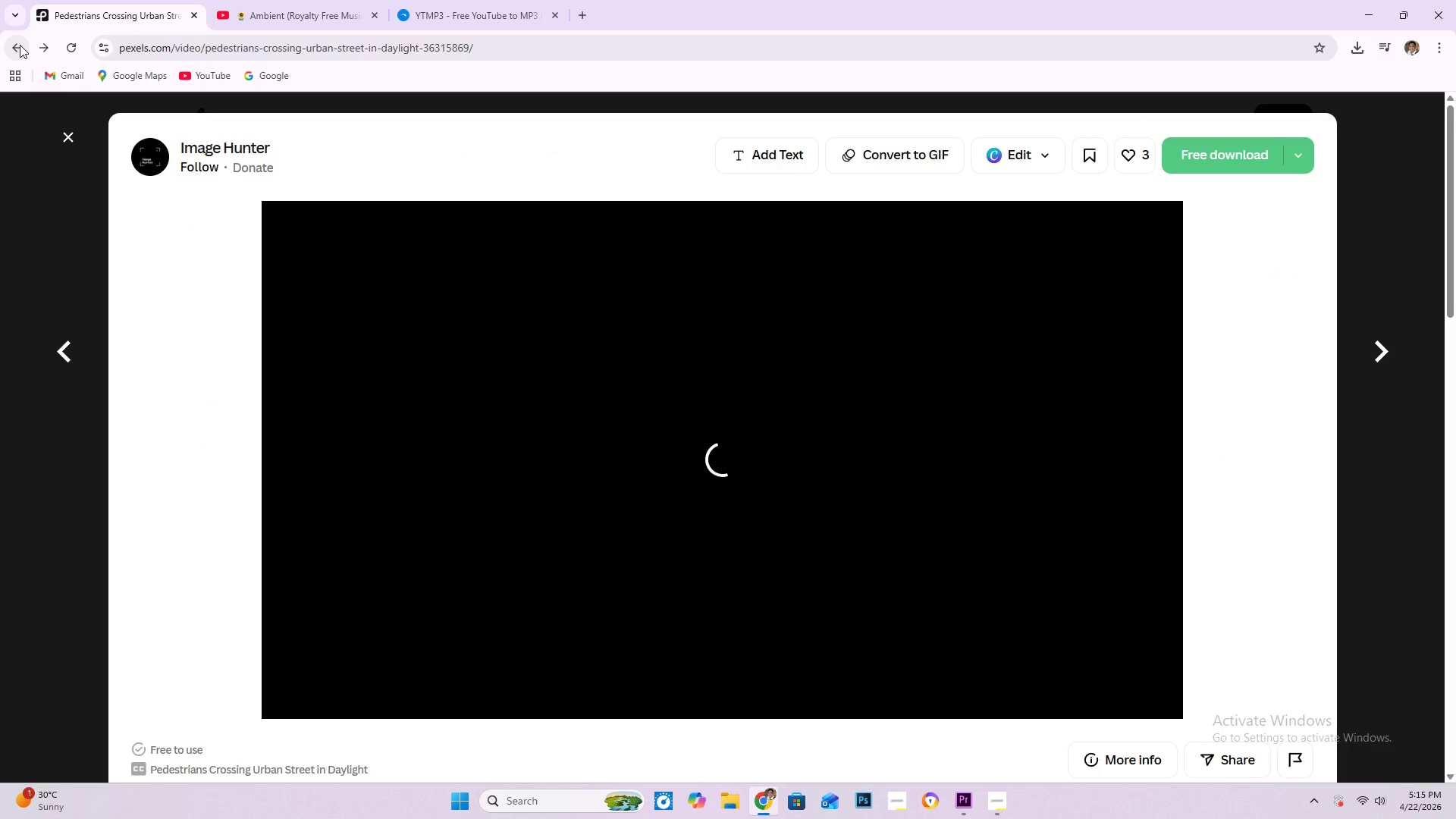 
left_click([20, 45])
 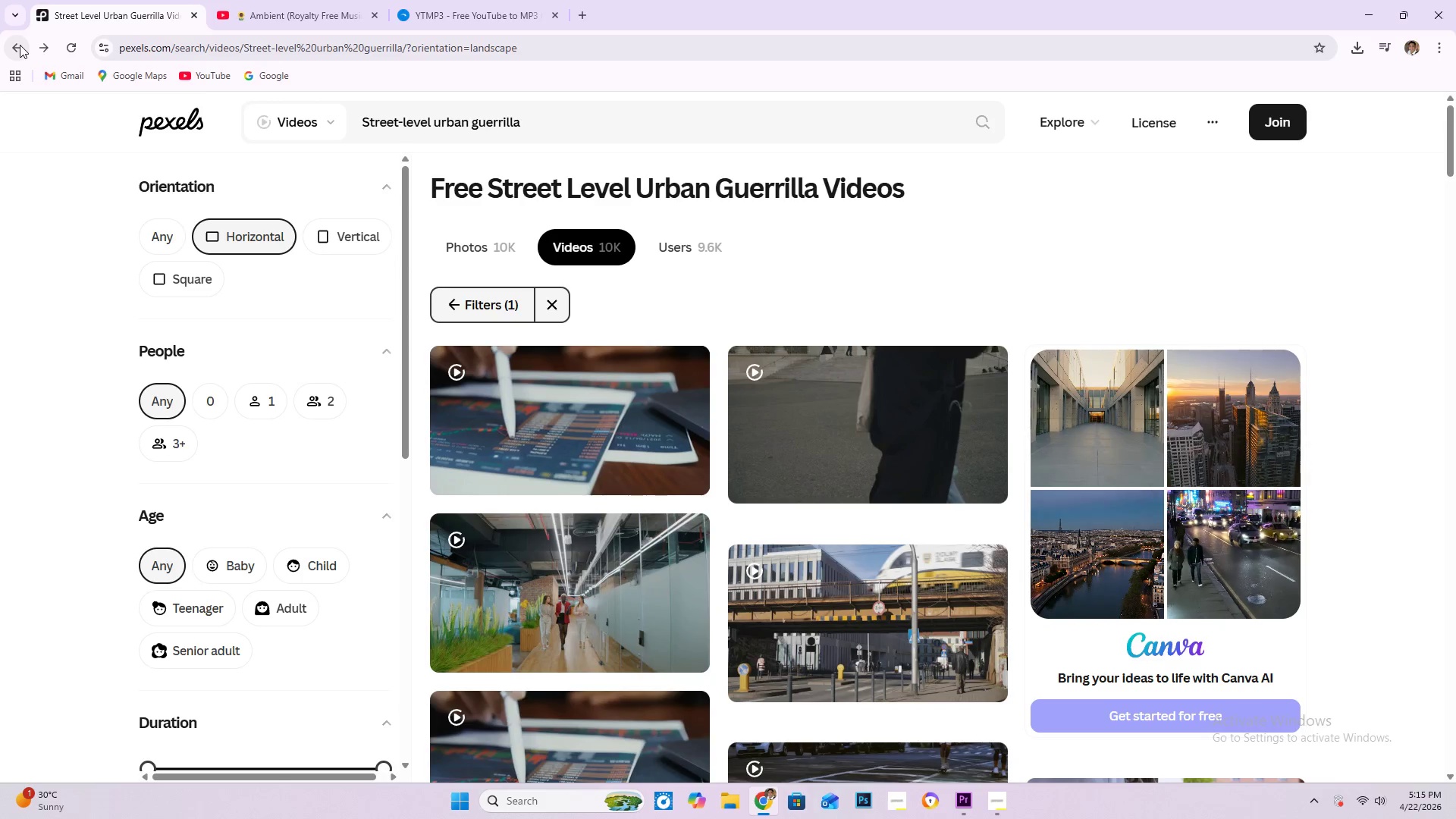 
left_click([20, 45])
 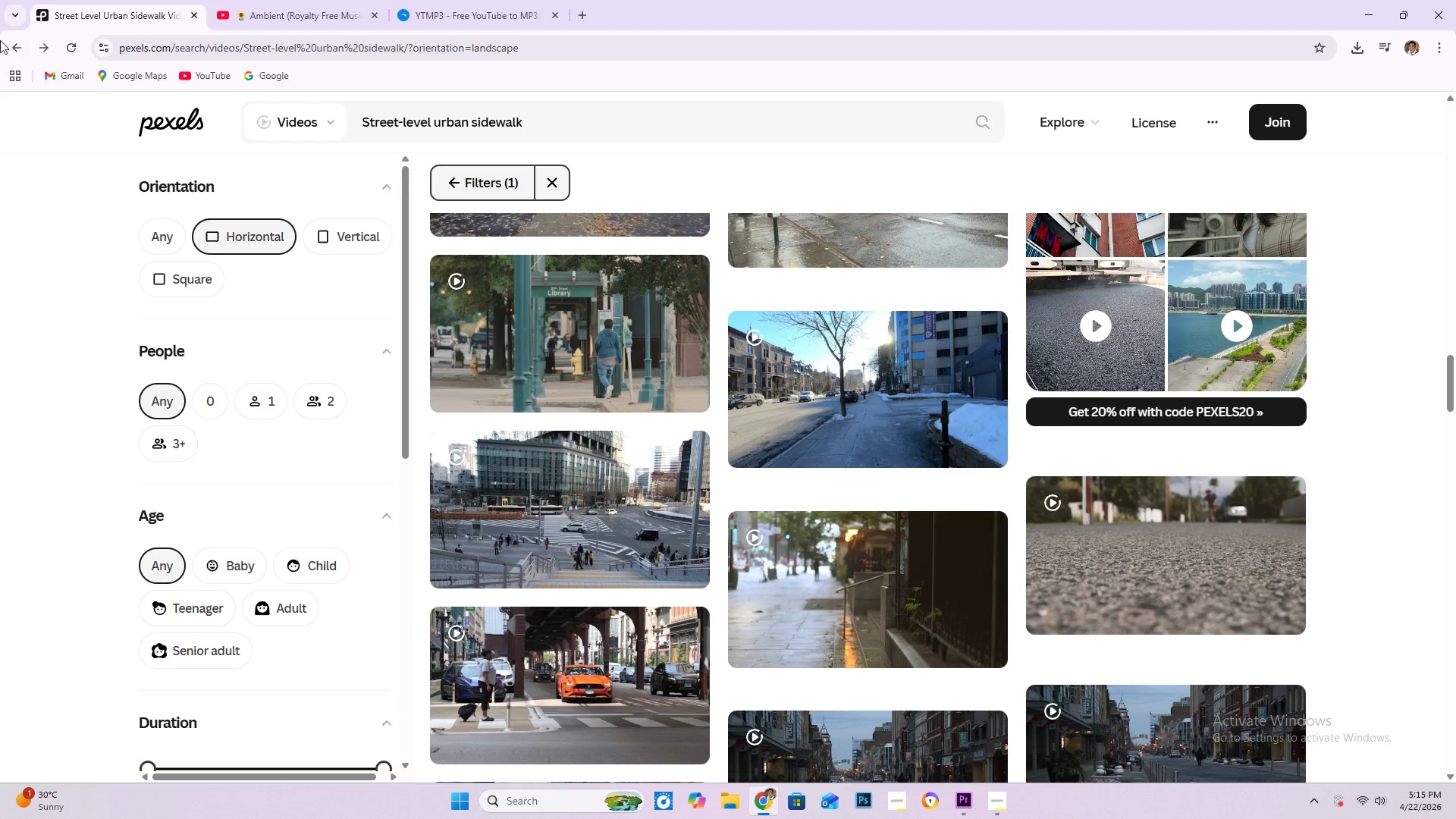 
wait(6.58)
 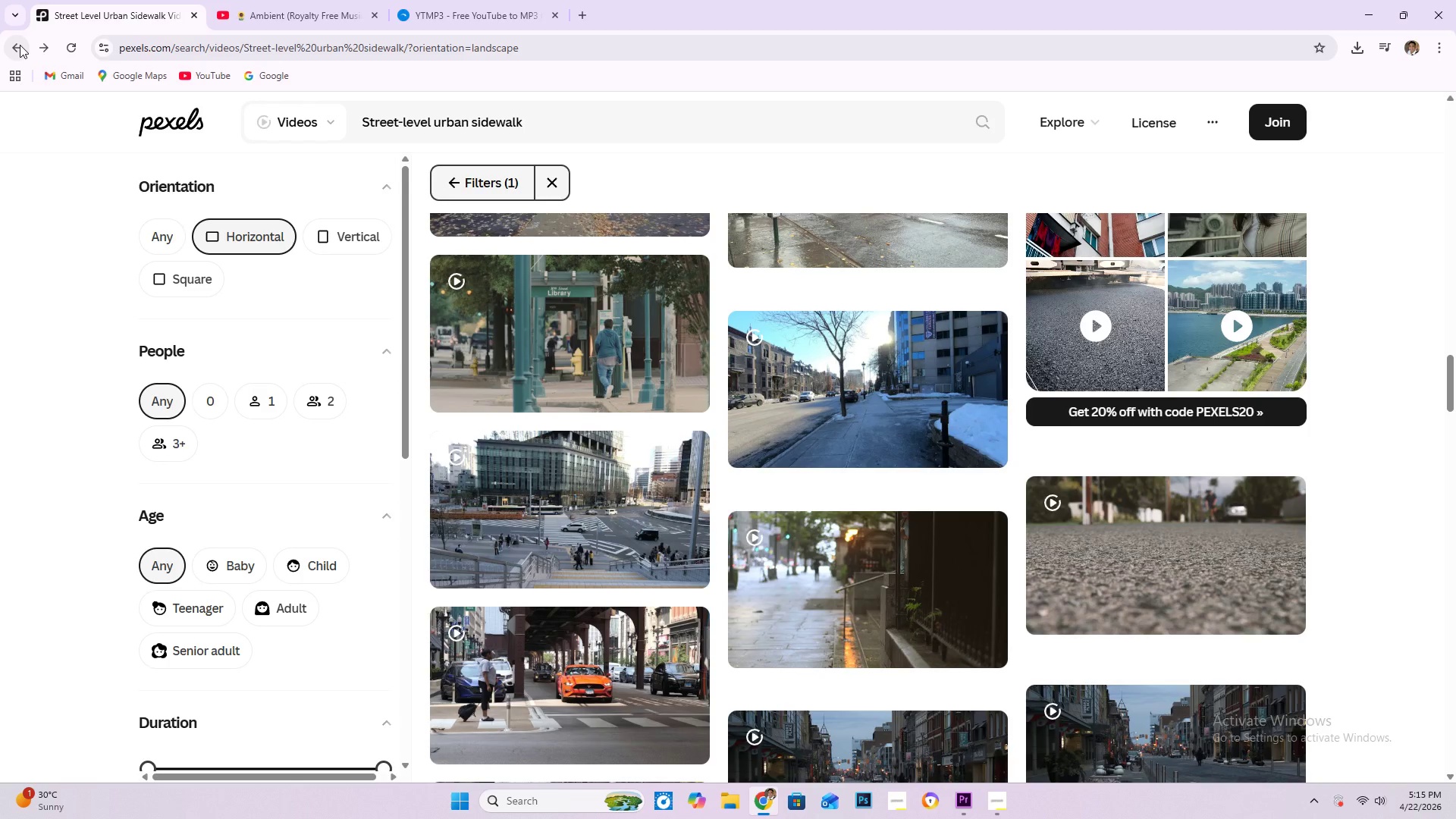 
left_click([17, 47])
 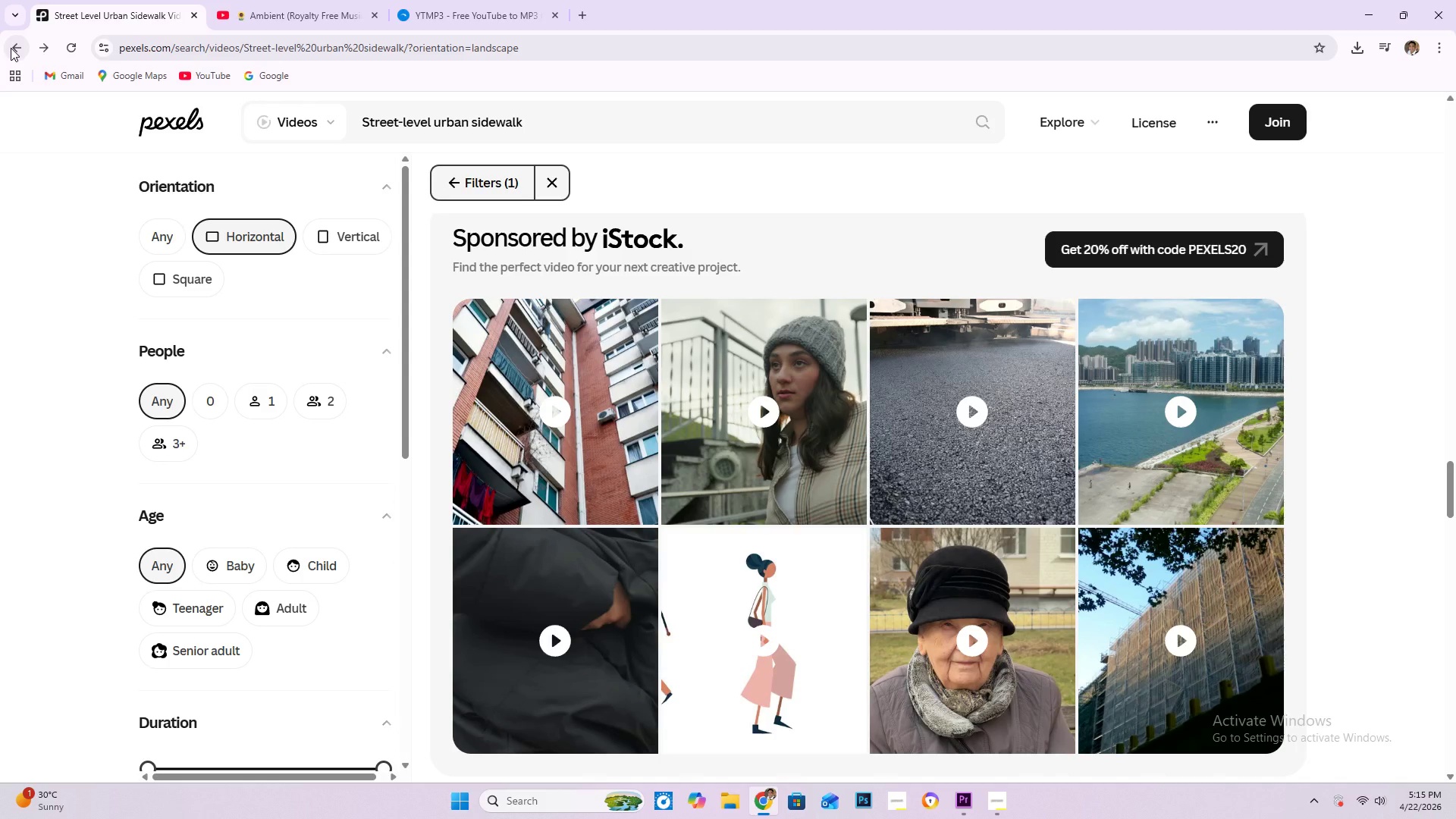 
left_click([20, 49])
 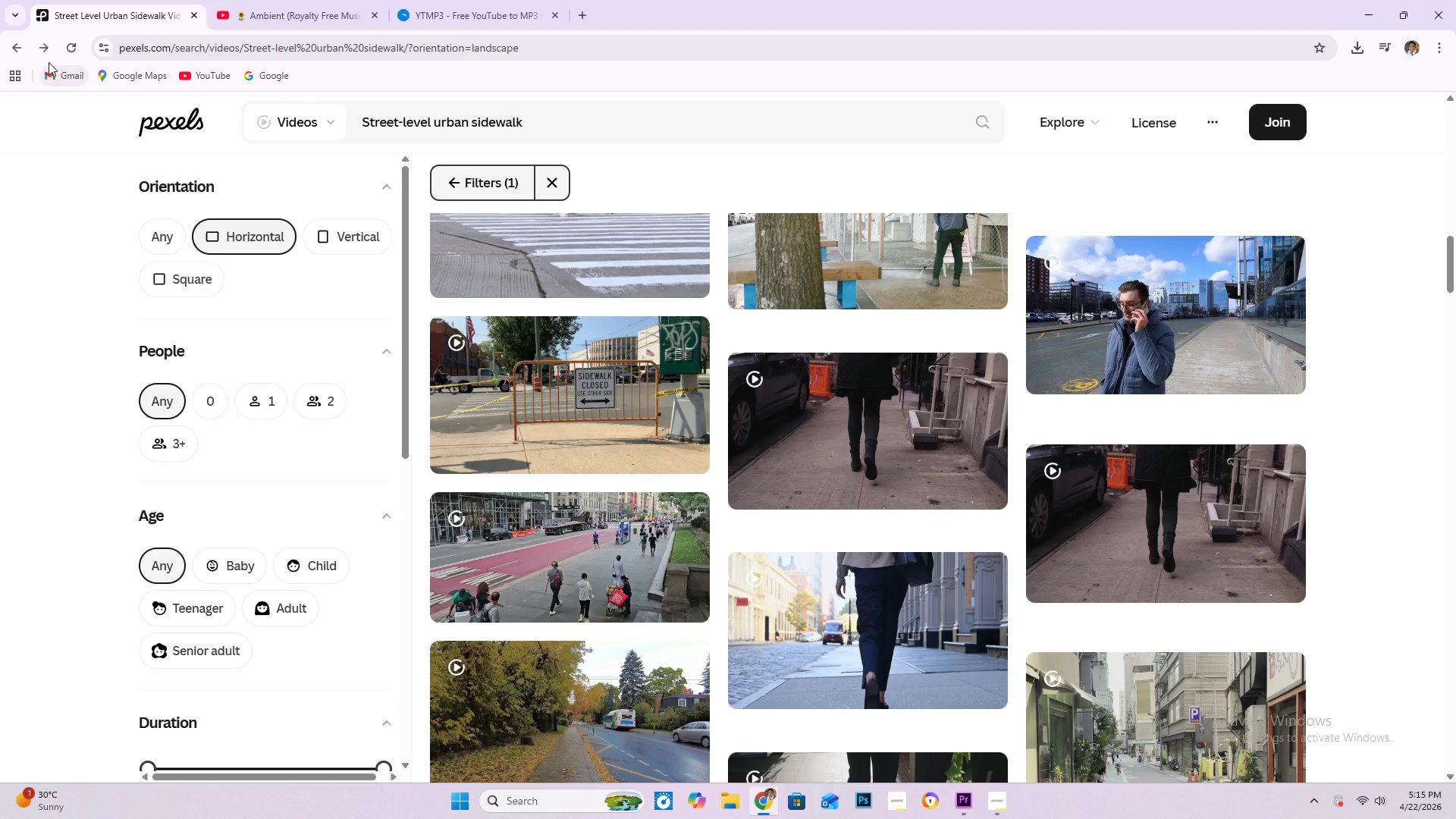 
left_click([18, 46])
 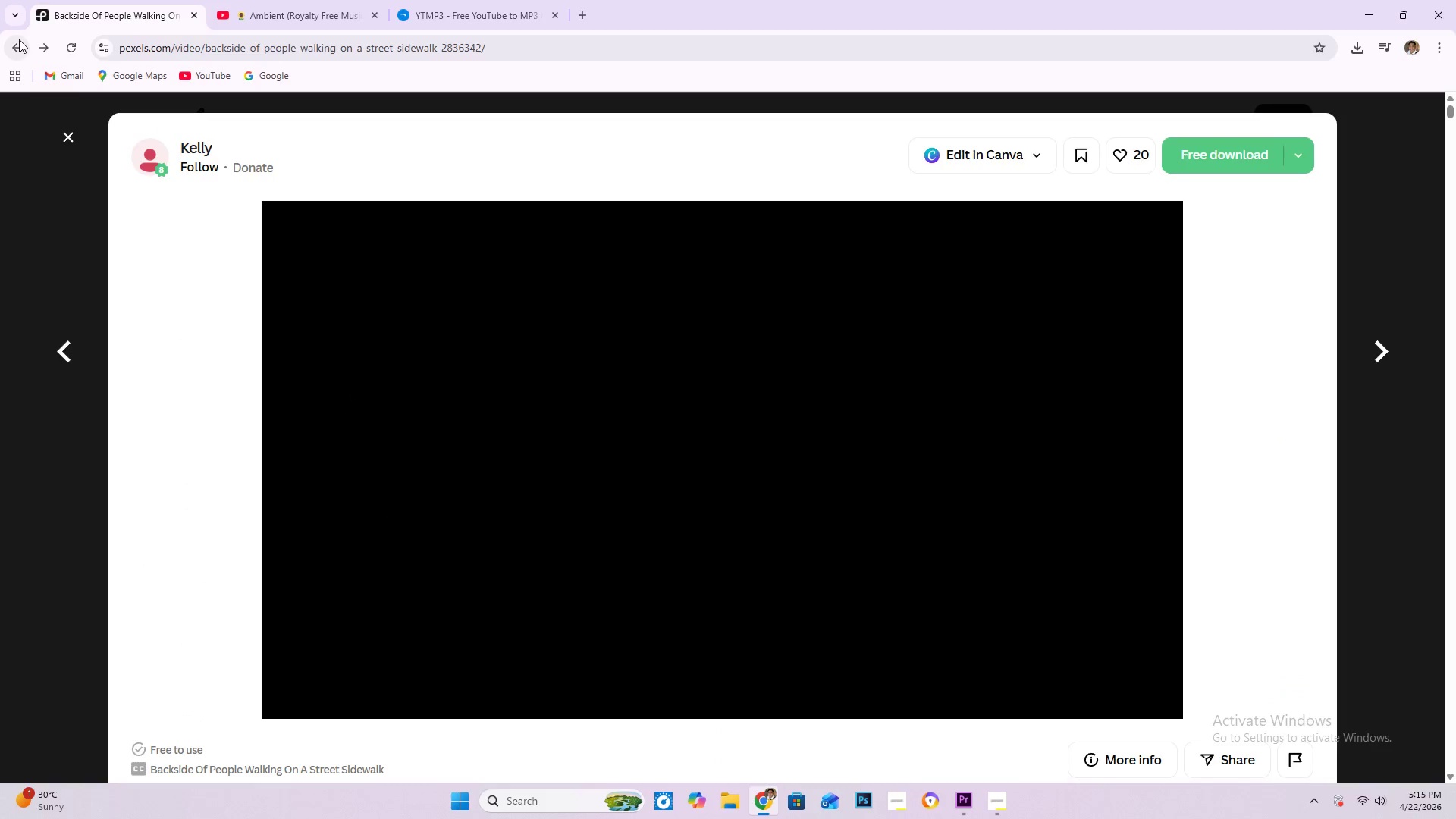 
left_click([19, 39])
 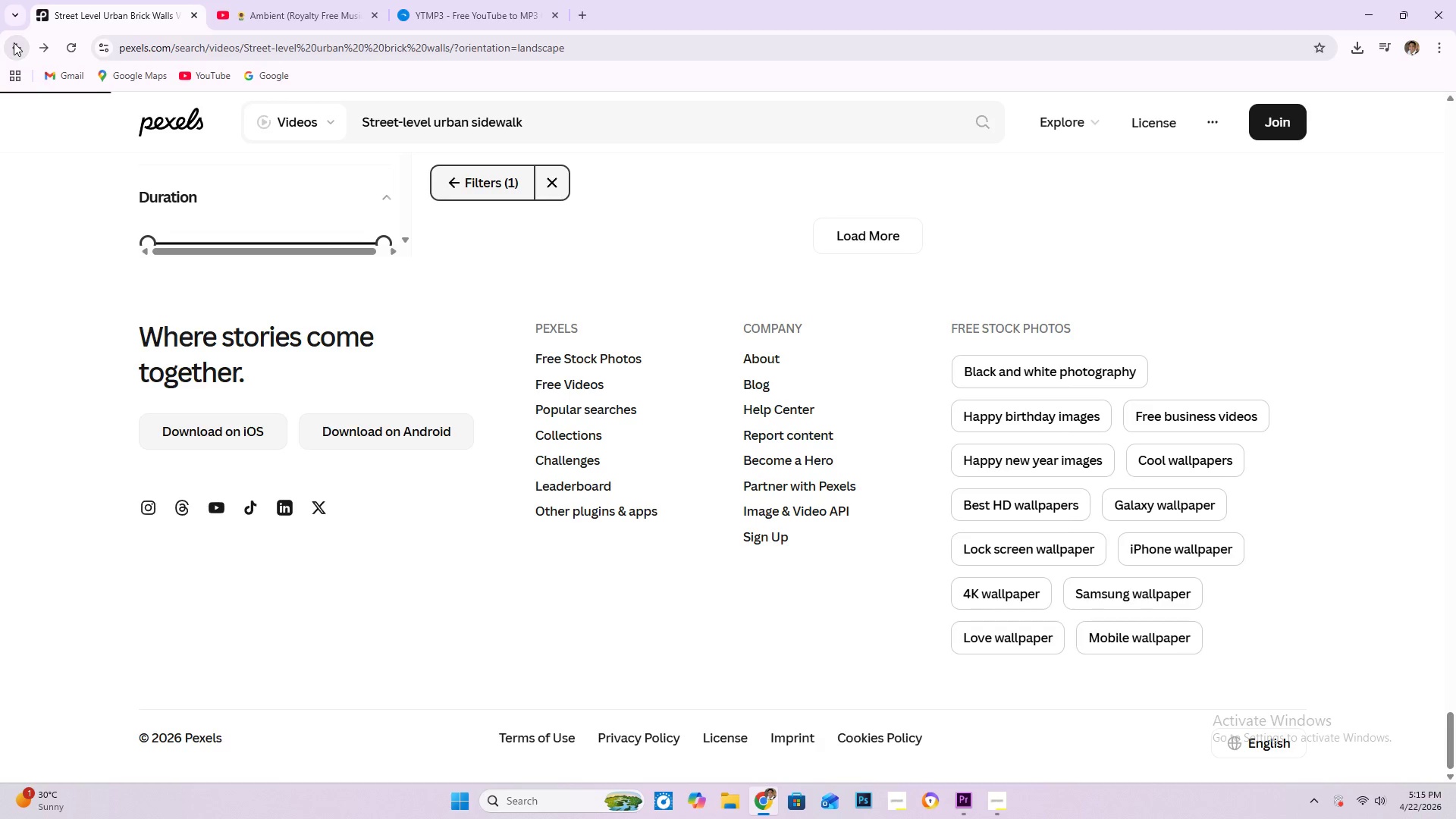 
left_click([14, 42])
 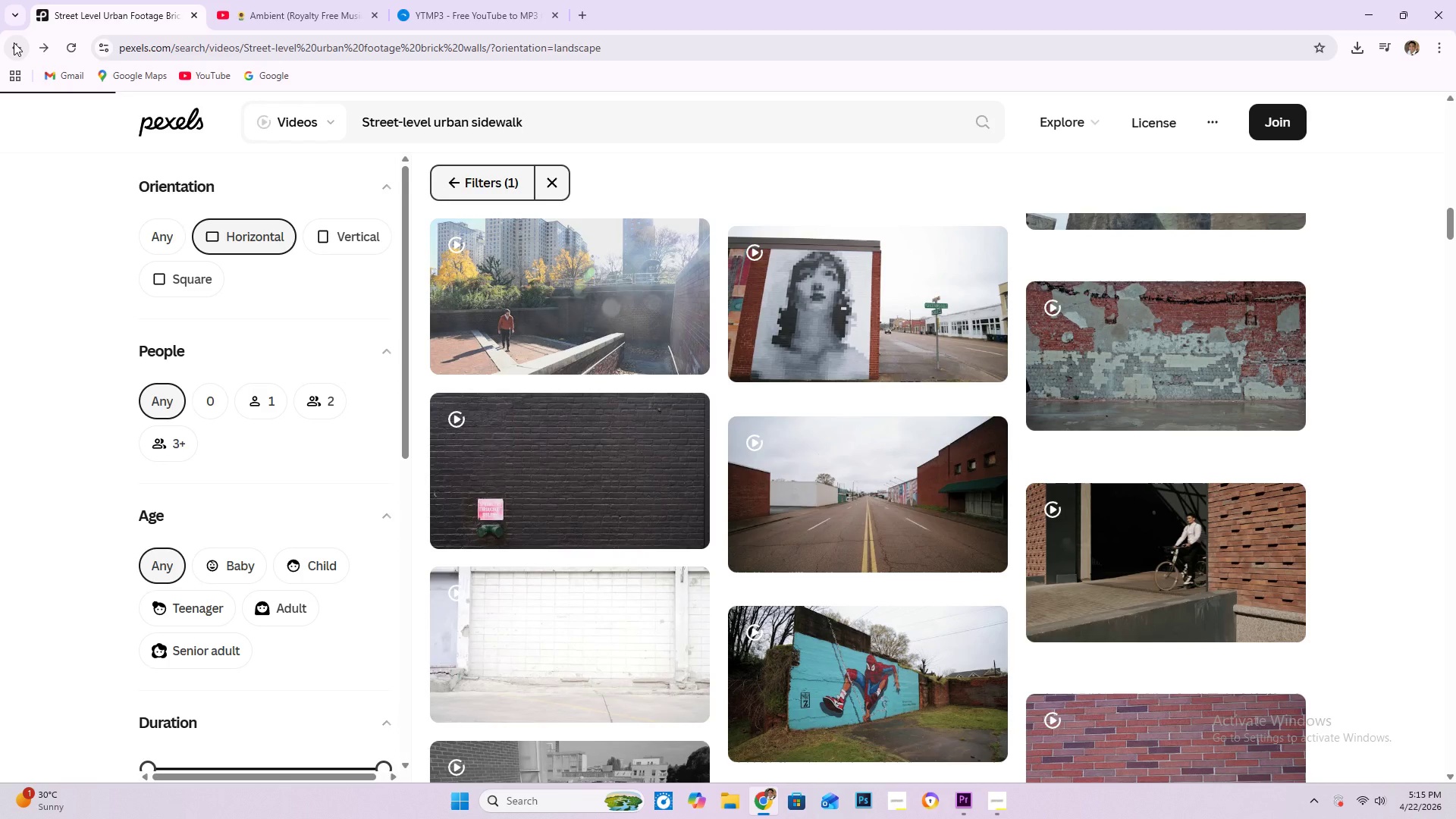 
left_click([14, 42])
 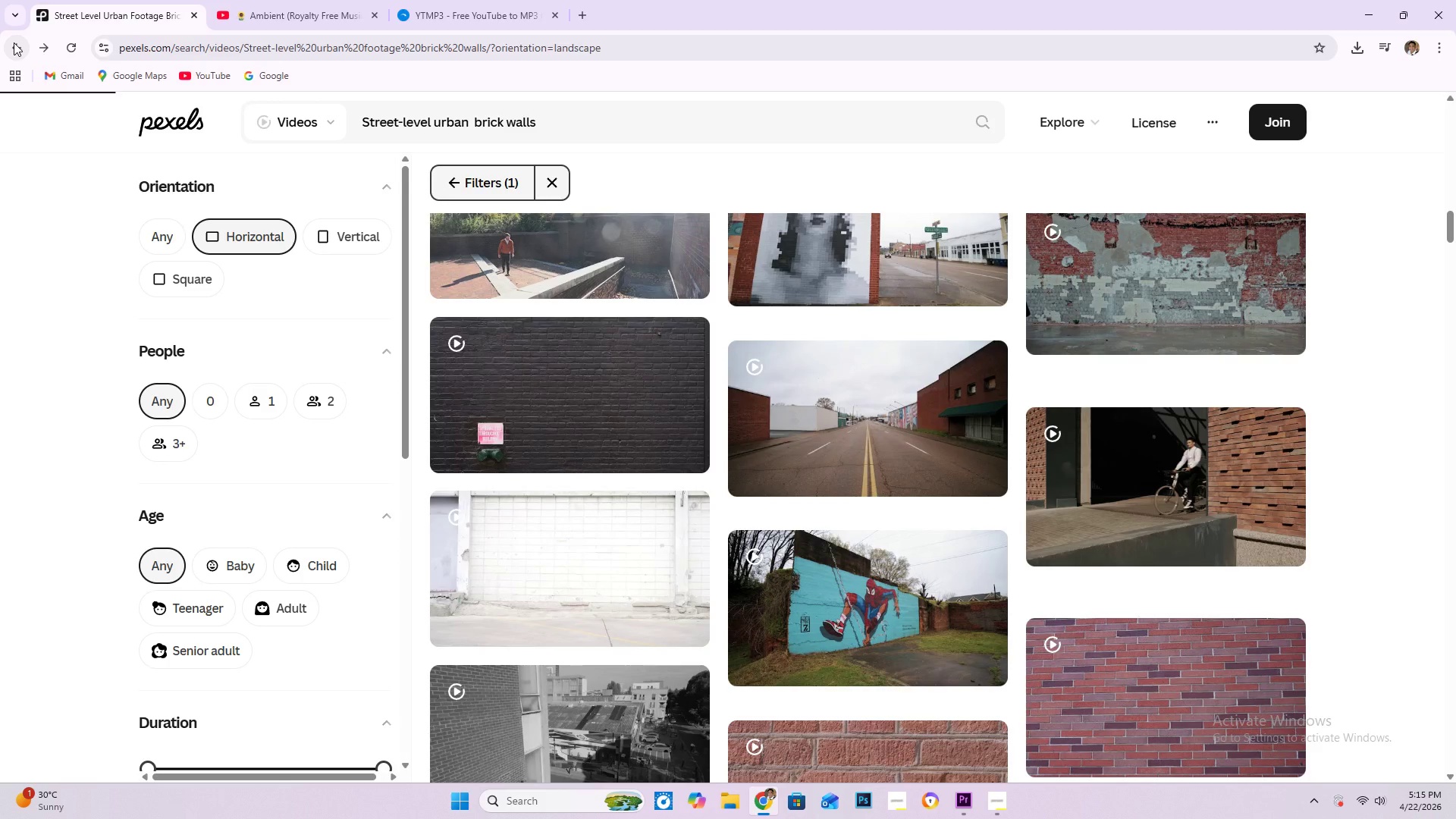 
left_click([14, 42])
 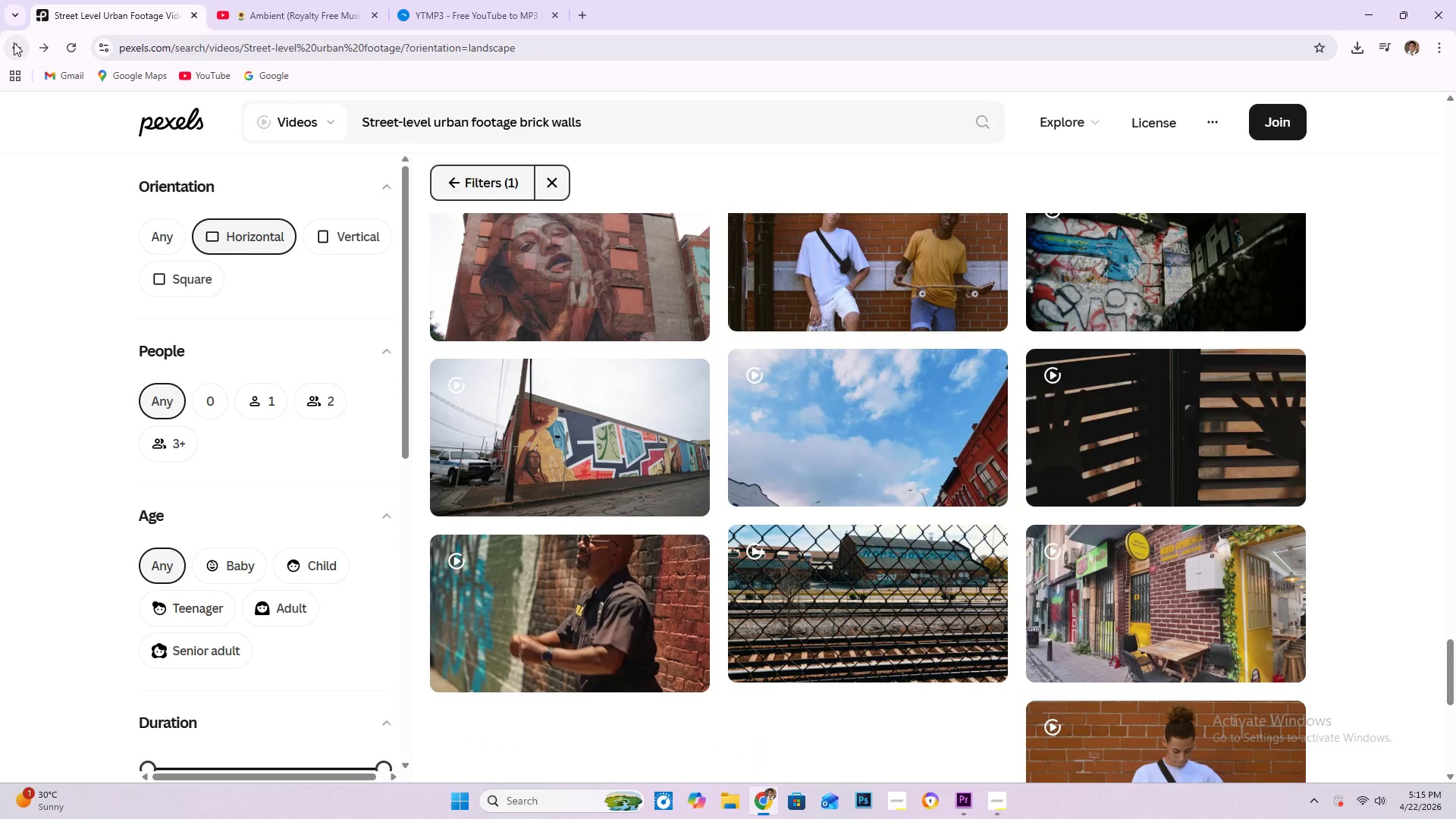 
left_click([14, 42])
 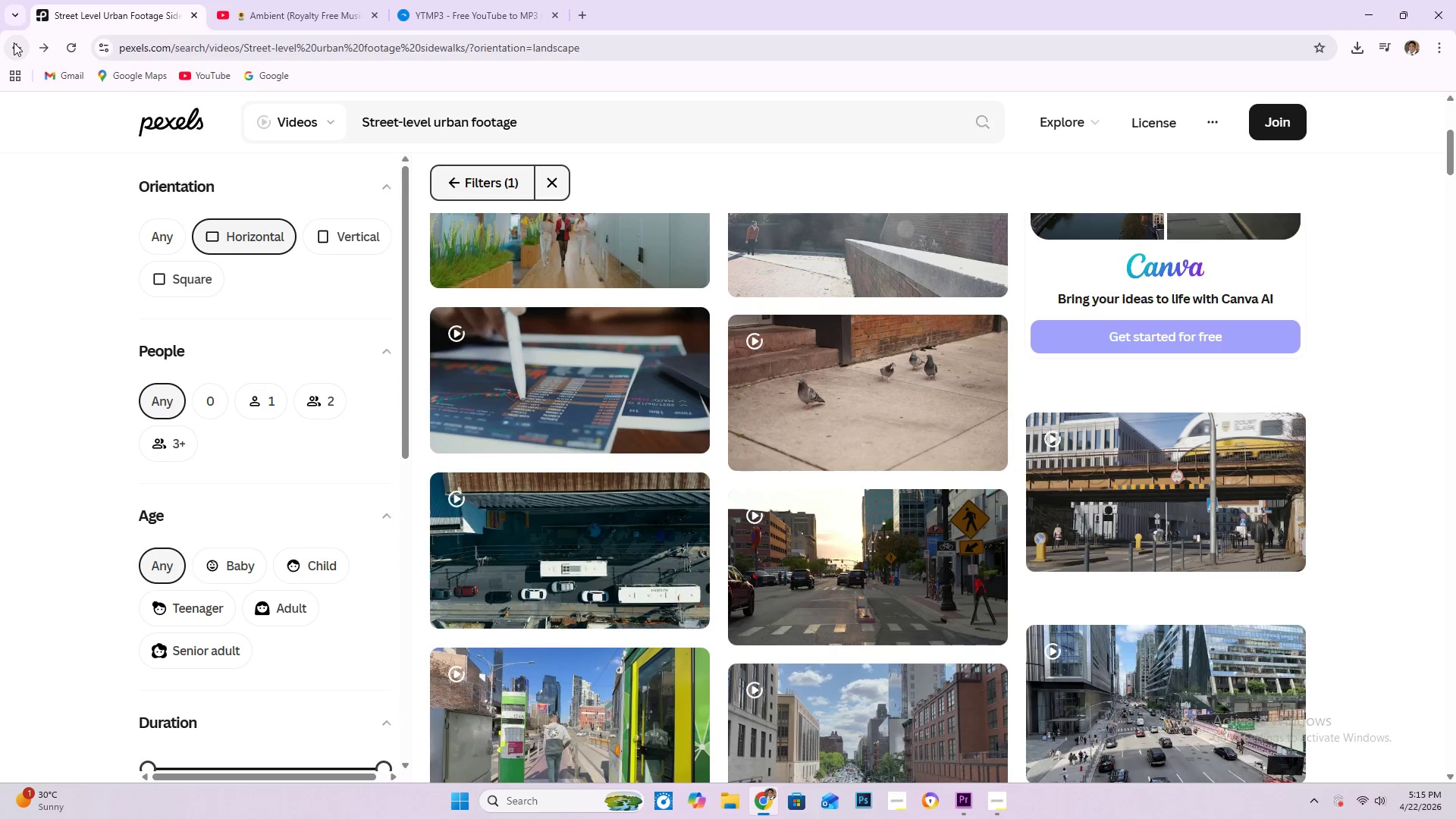 
left_click([14, 42])
 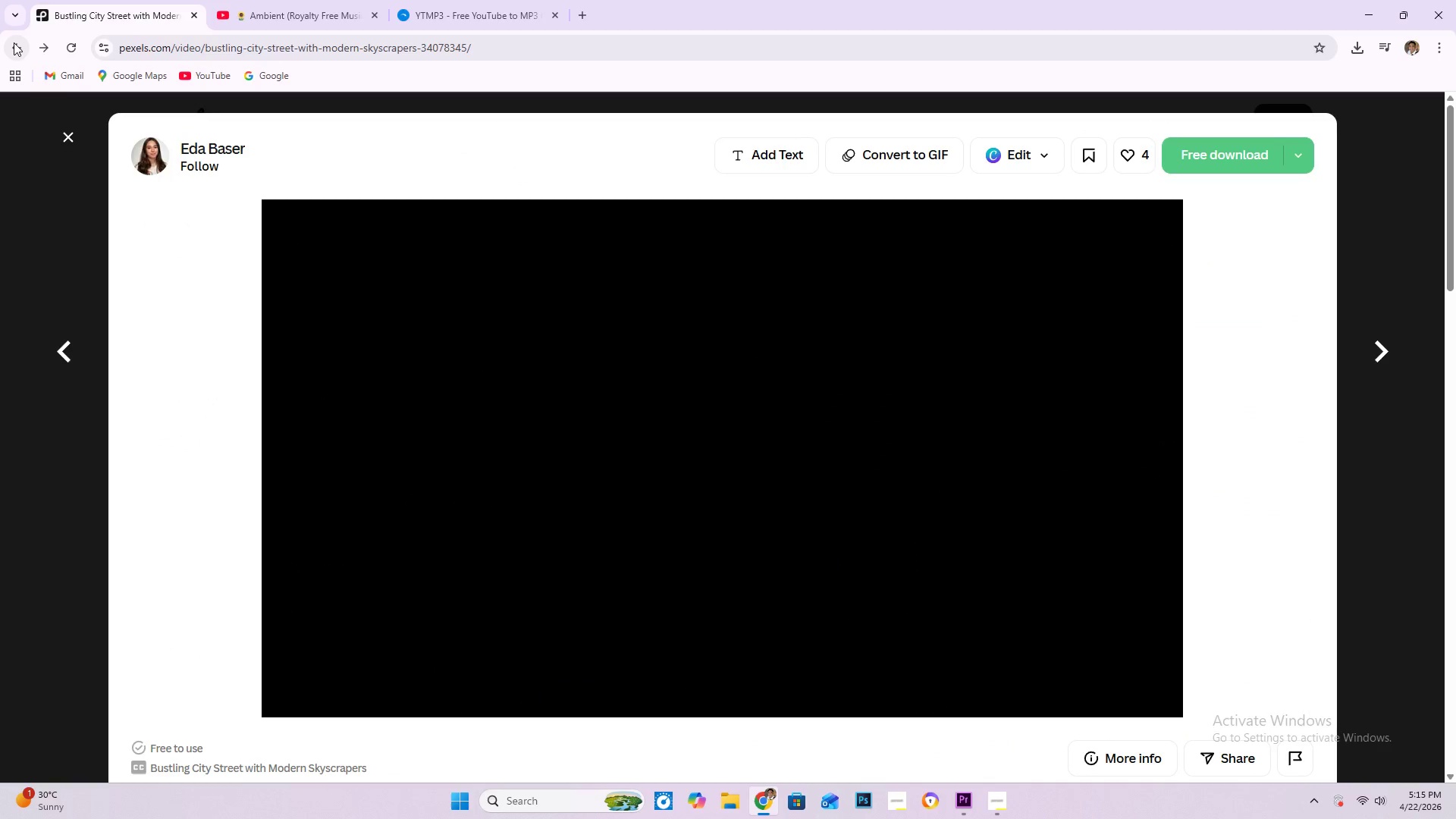 
left_click([14, 42])
 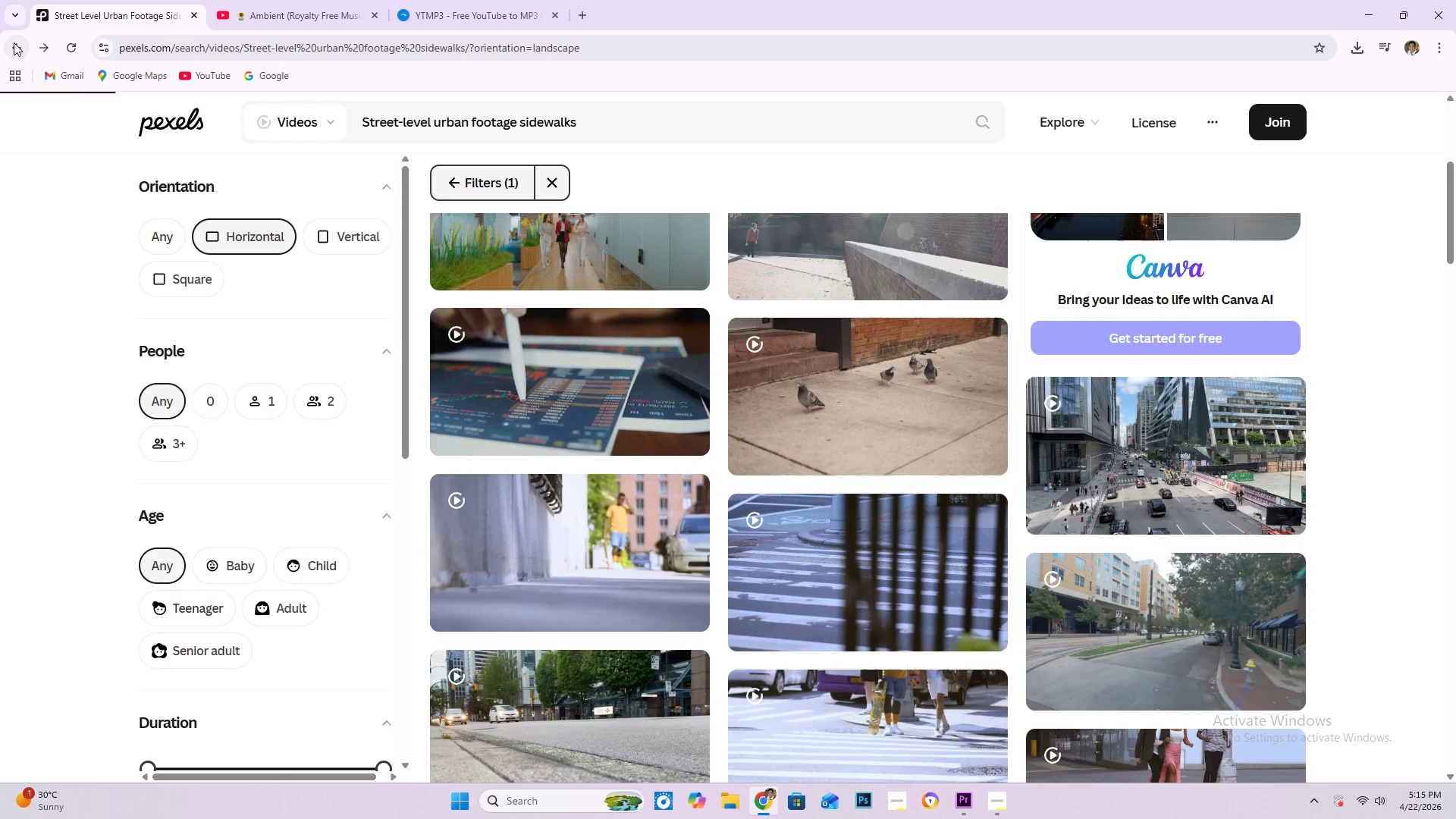 
left_click([14, 42])
 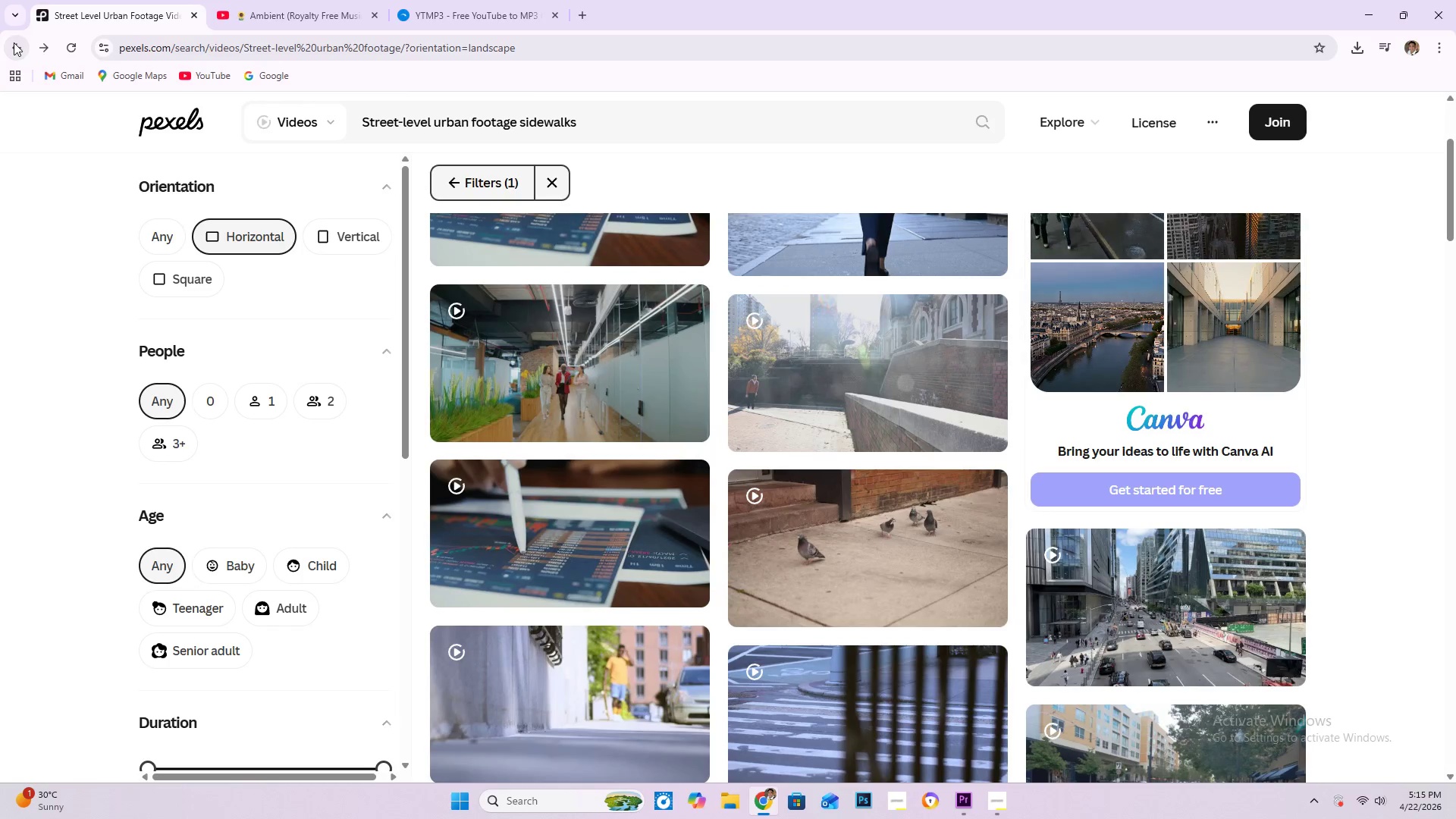 
left_click([14, 42])
 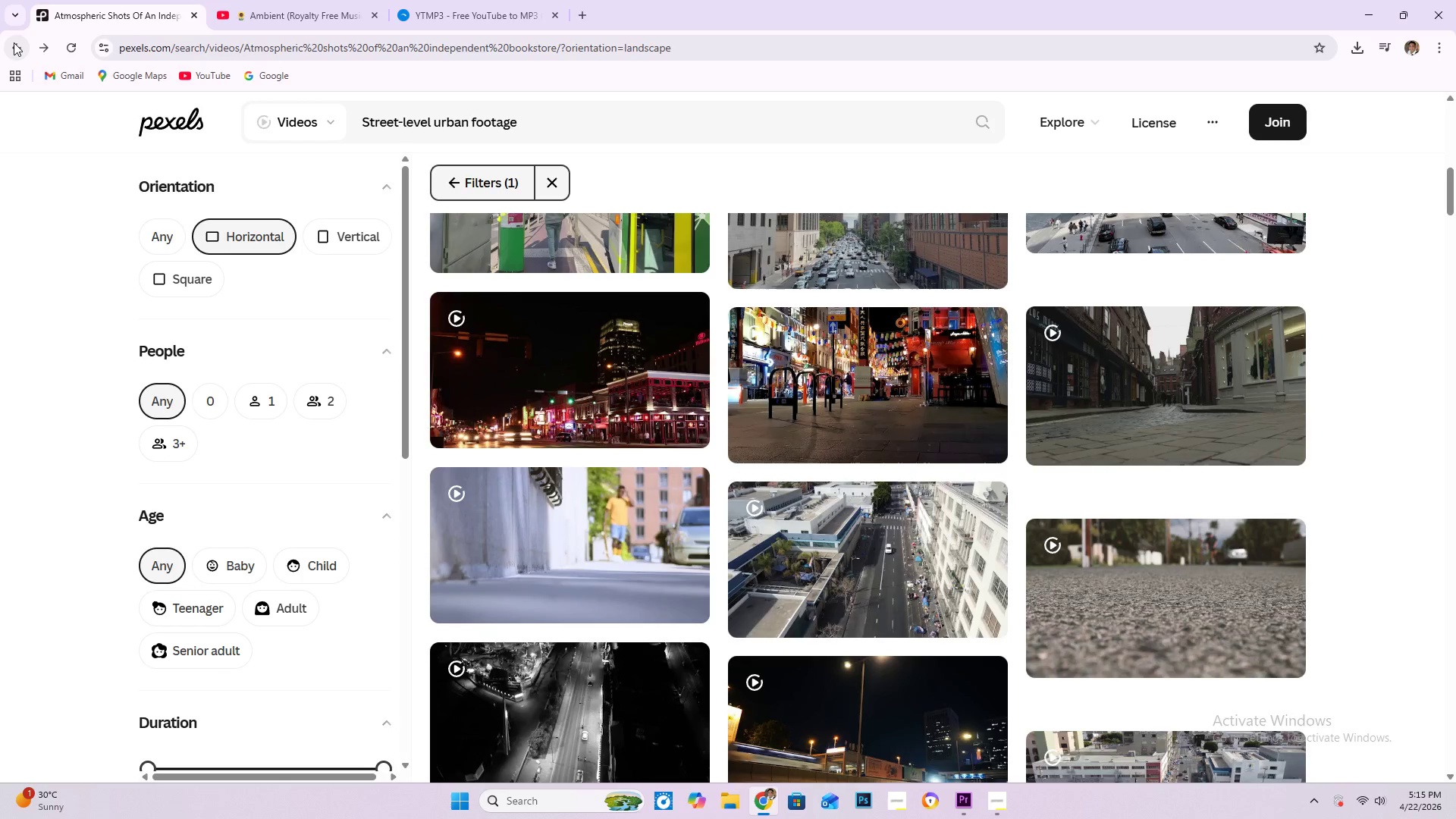 
left_click([14, 42])
 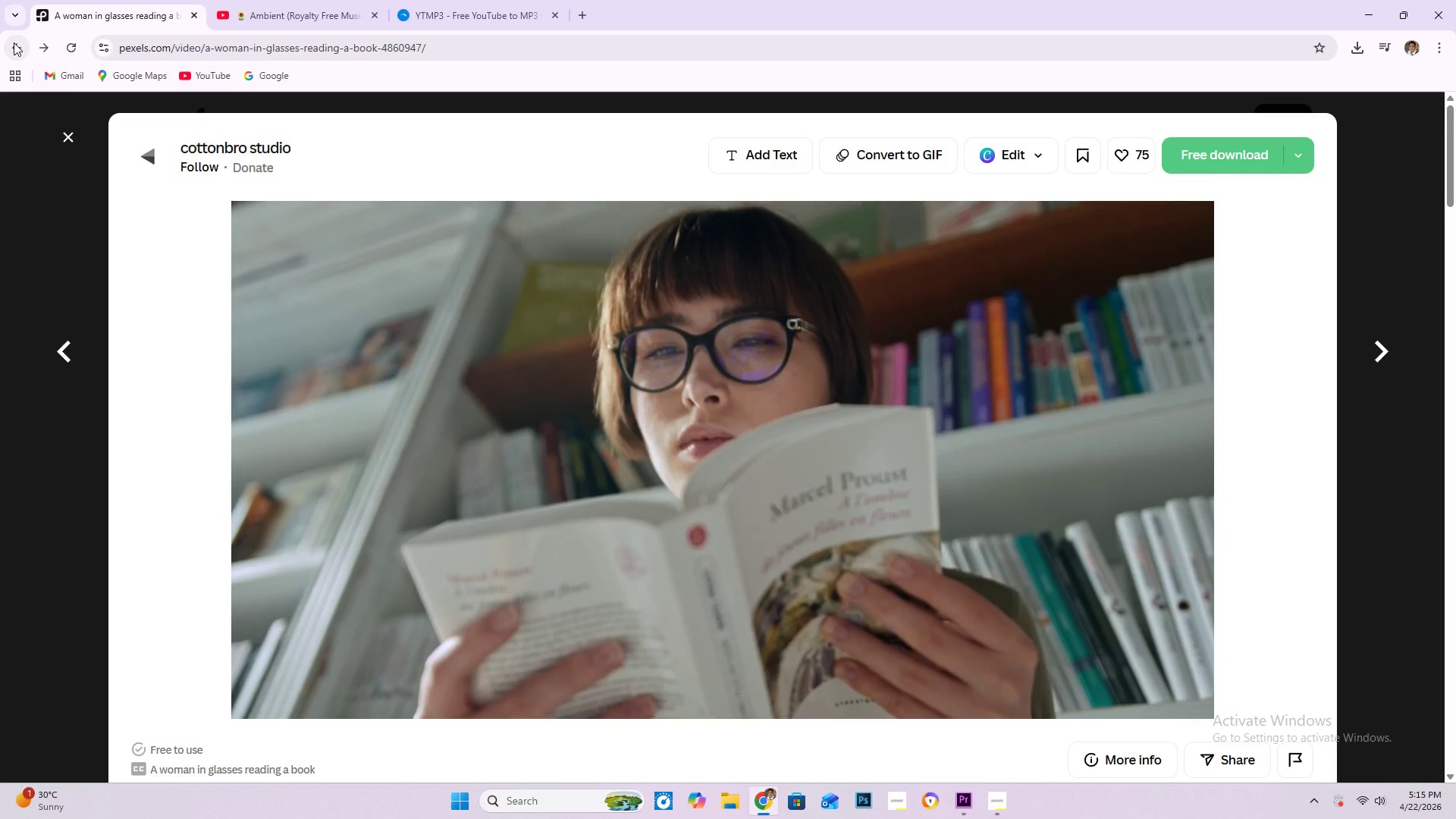 
scroll: coordinate [623, 552], scroll_direction: down, amount: 9.0
 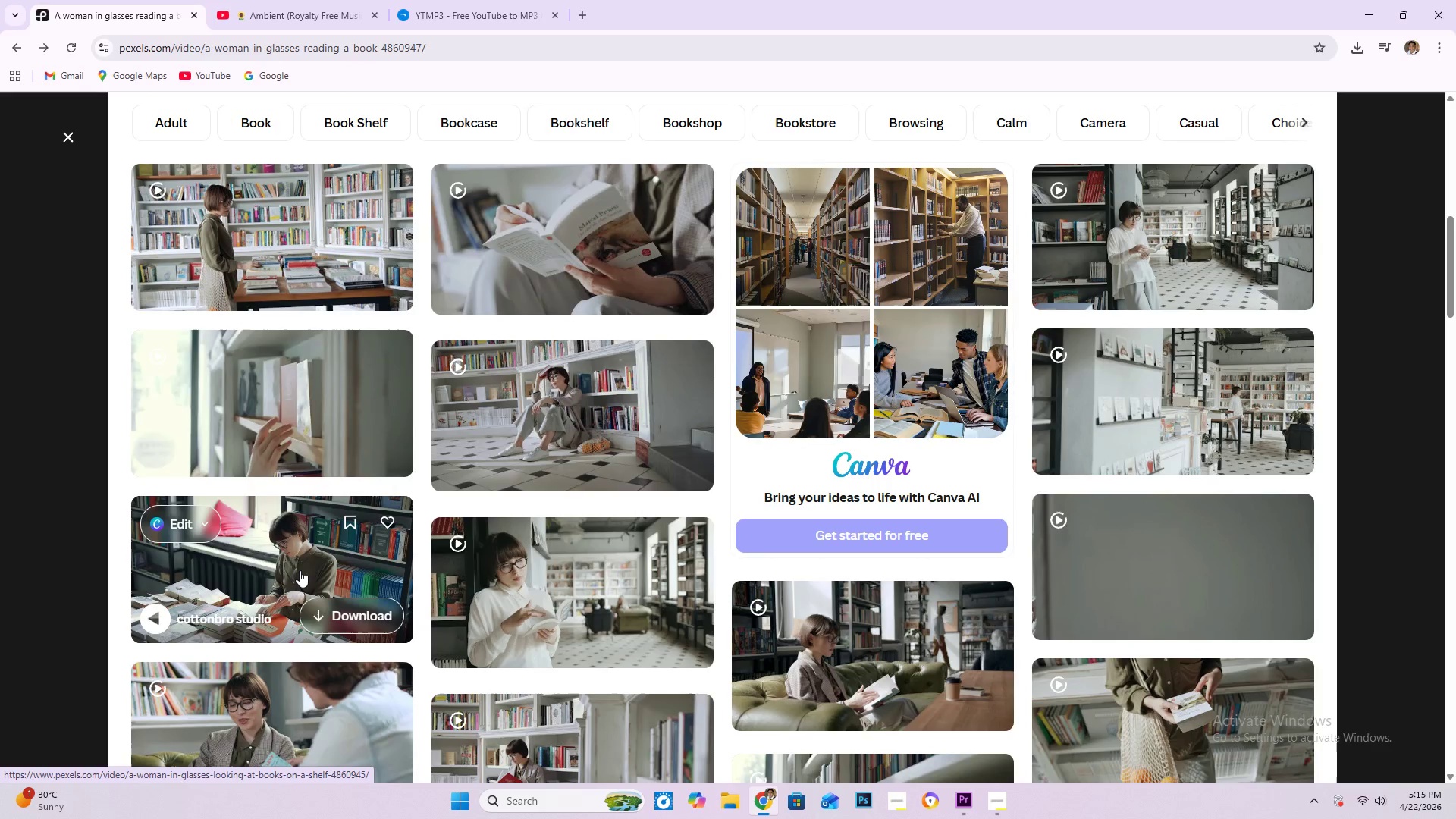 
wait(5.17)
 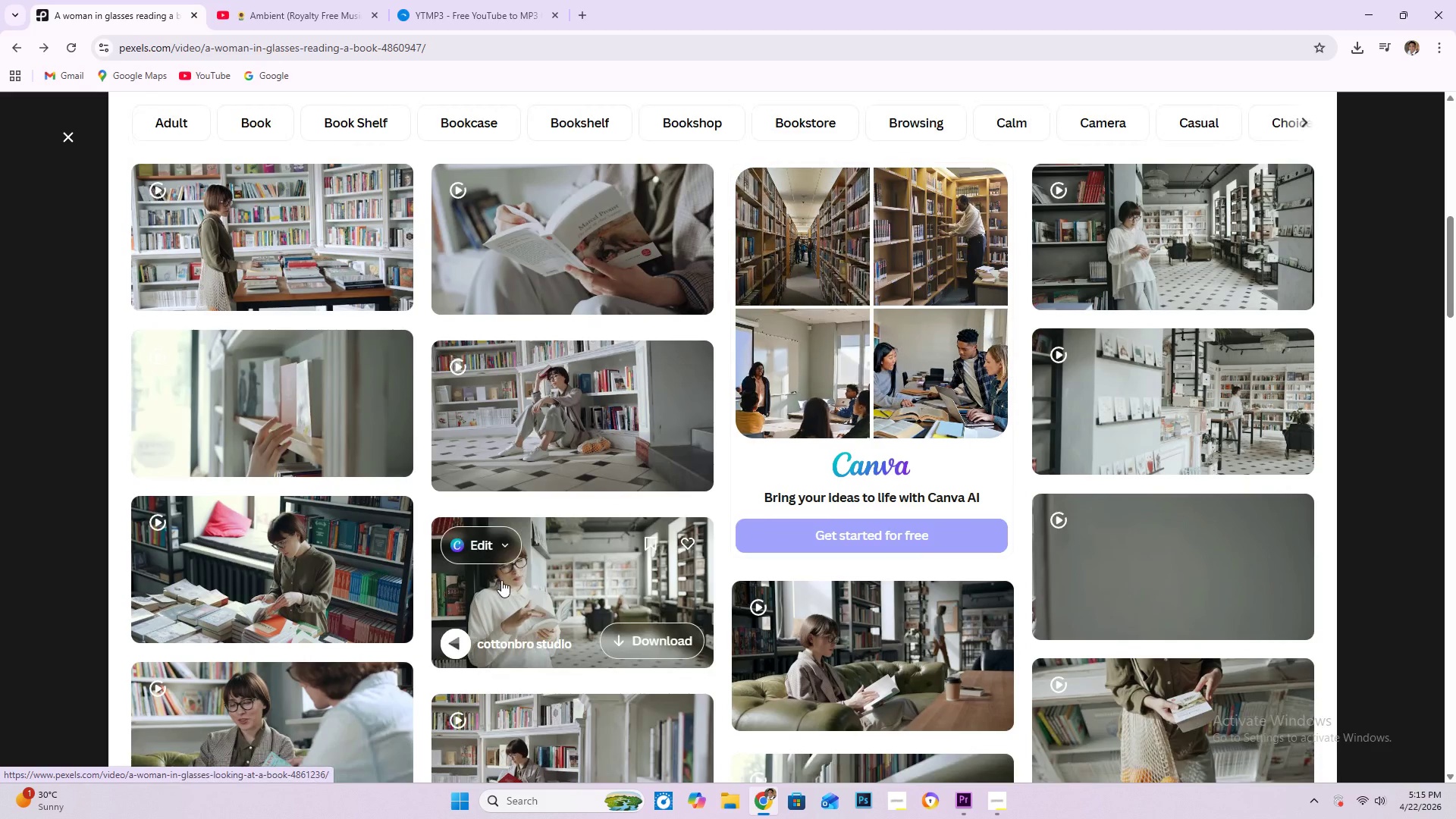 
scroll: coordinate [306, 615], scroll_direction: down, amount: 6.0
 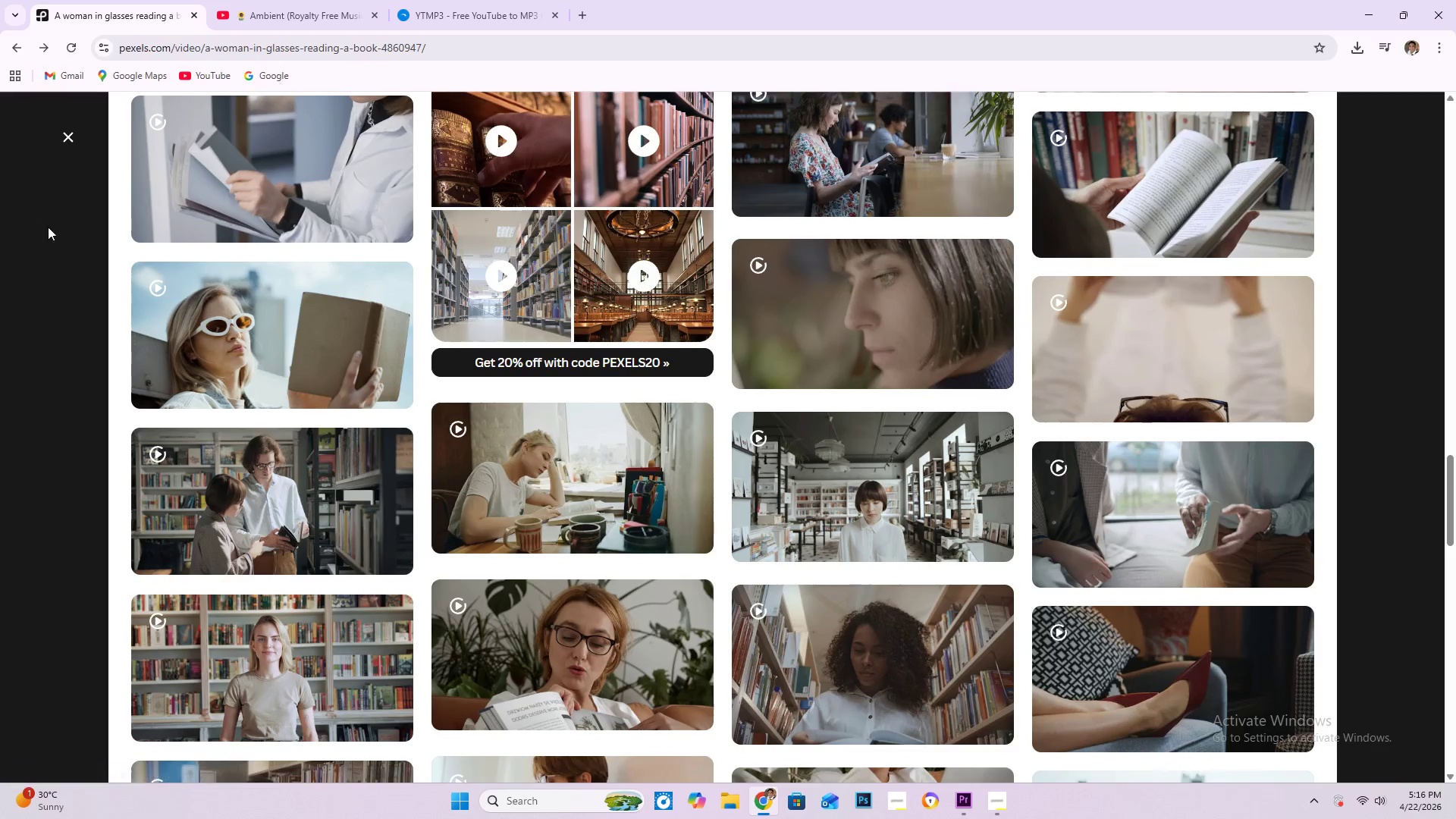 
left_click([19, 48])
 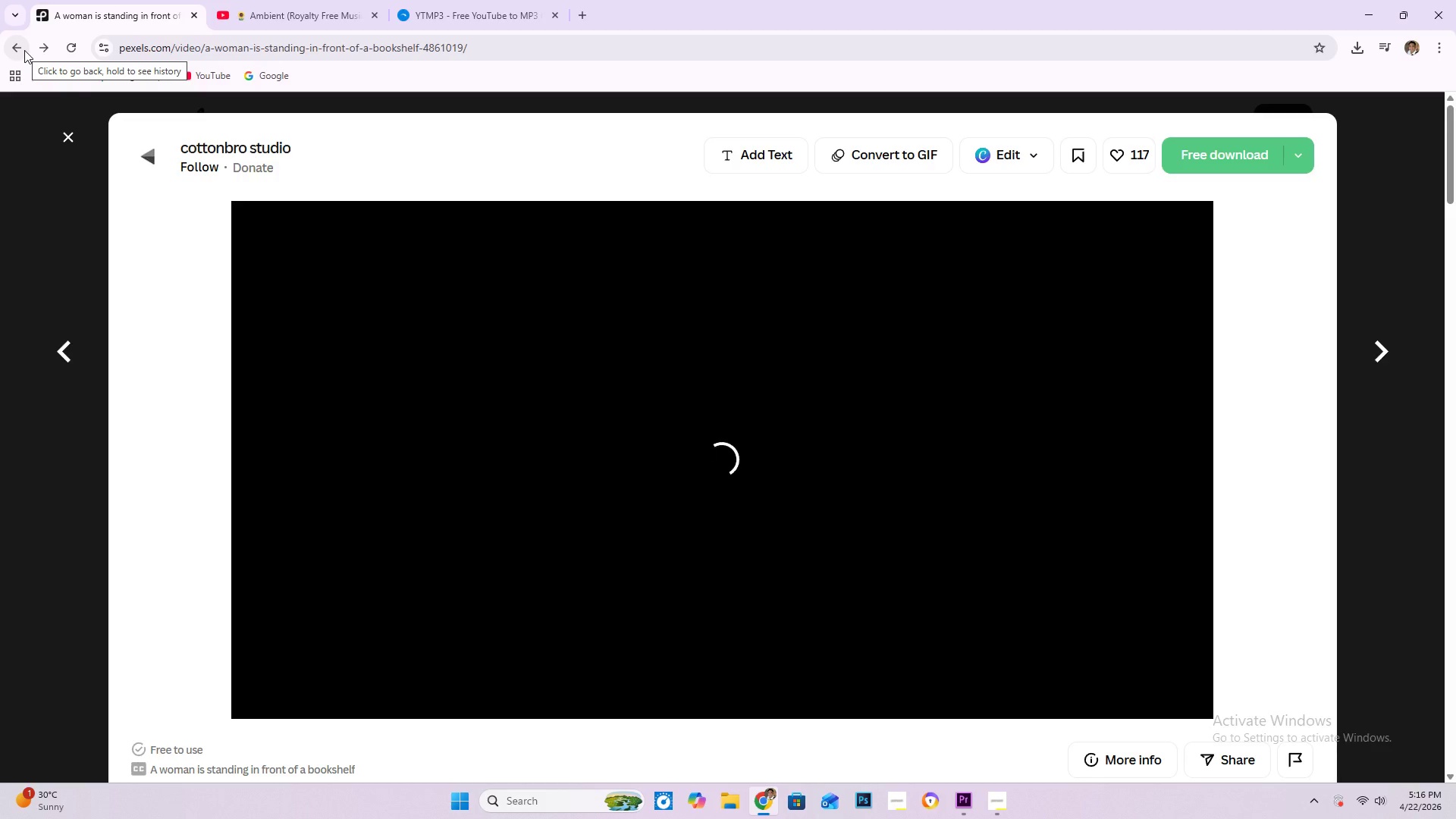 
left_click([24, 50])
 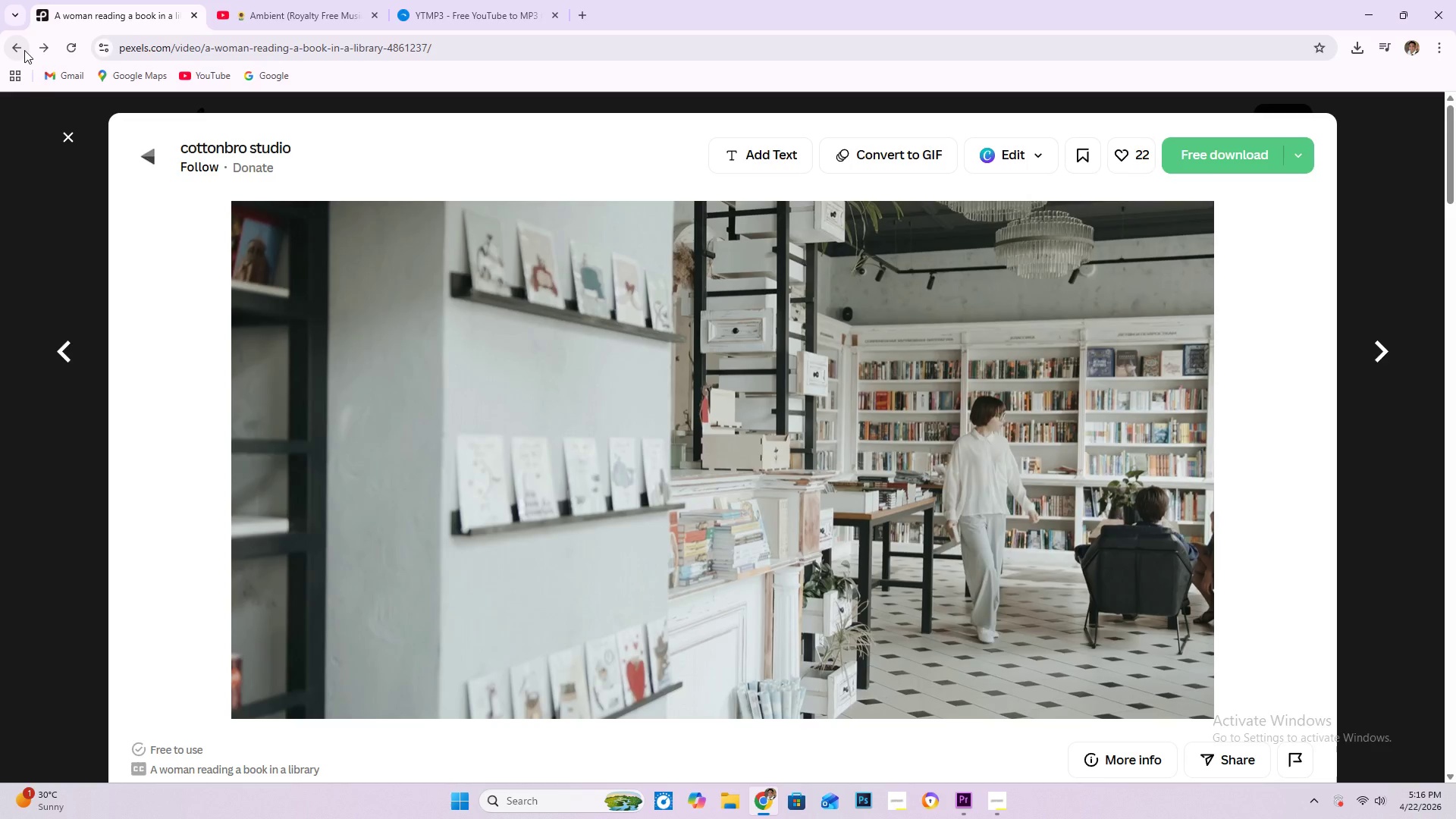 
wait(5.25)
 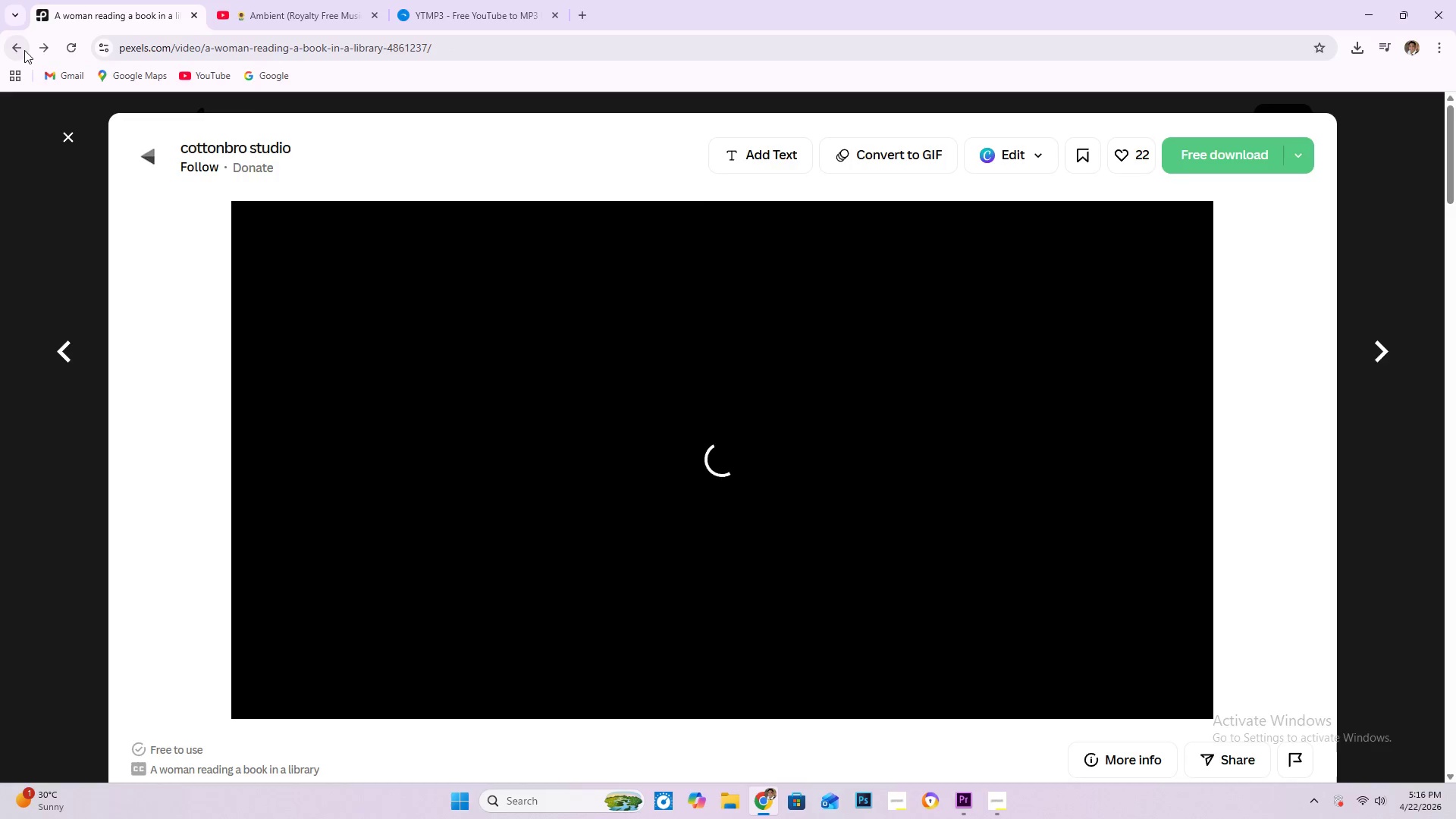 
left_click([24, 50])
 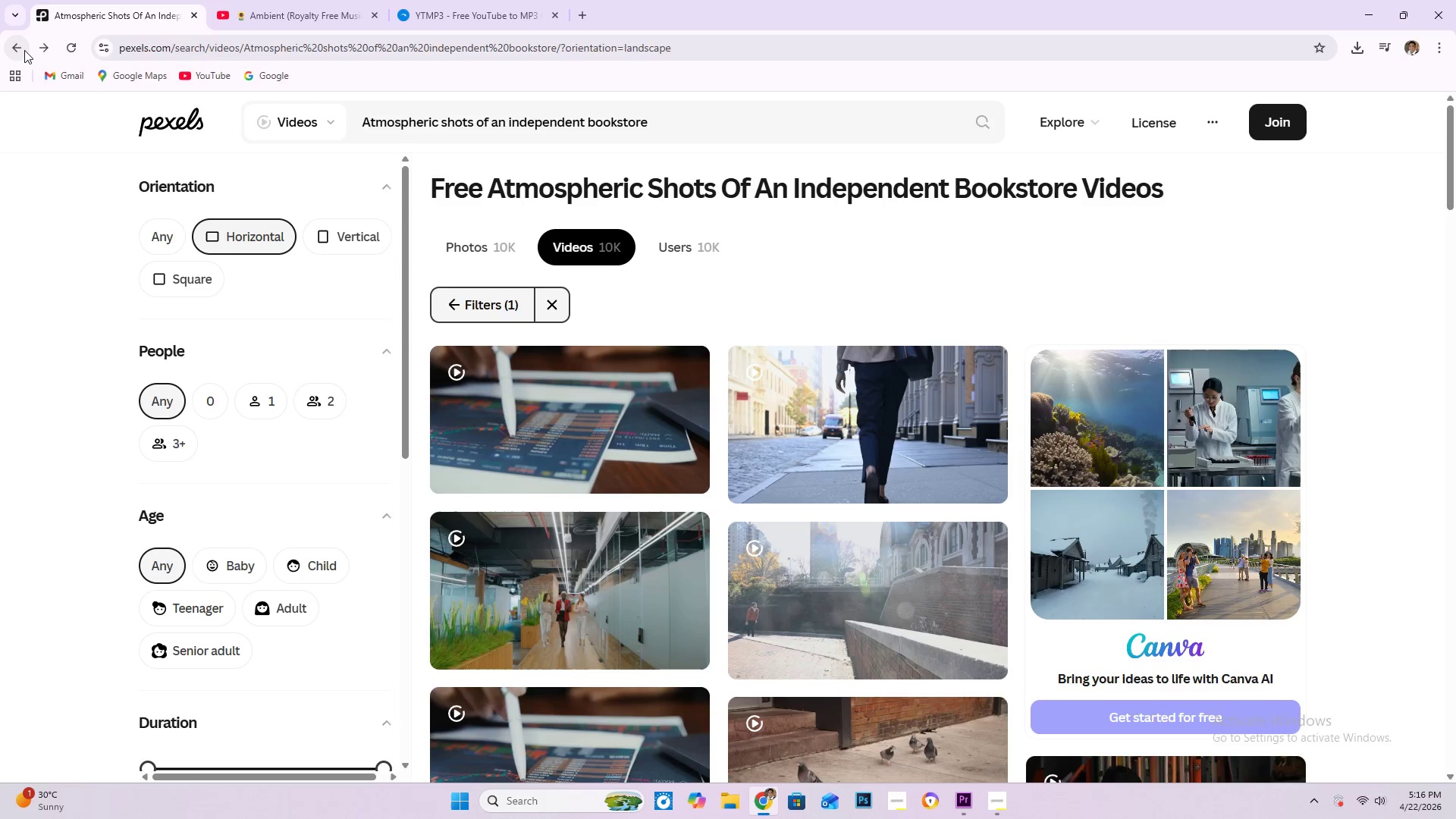 
left_click([24, 50])
 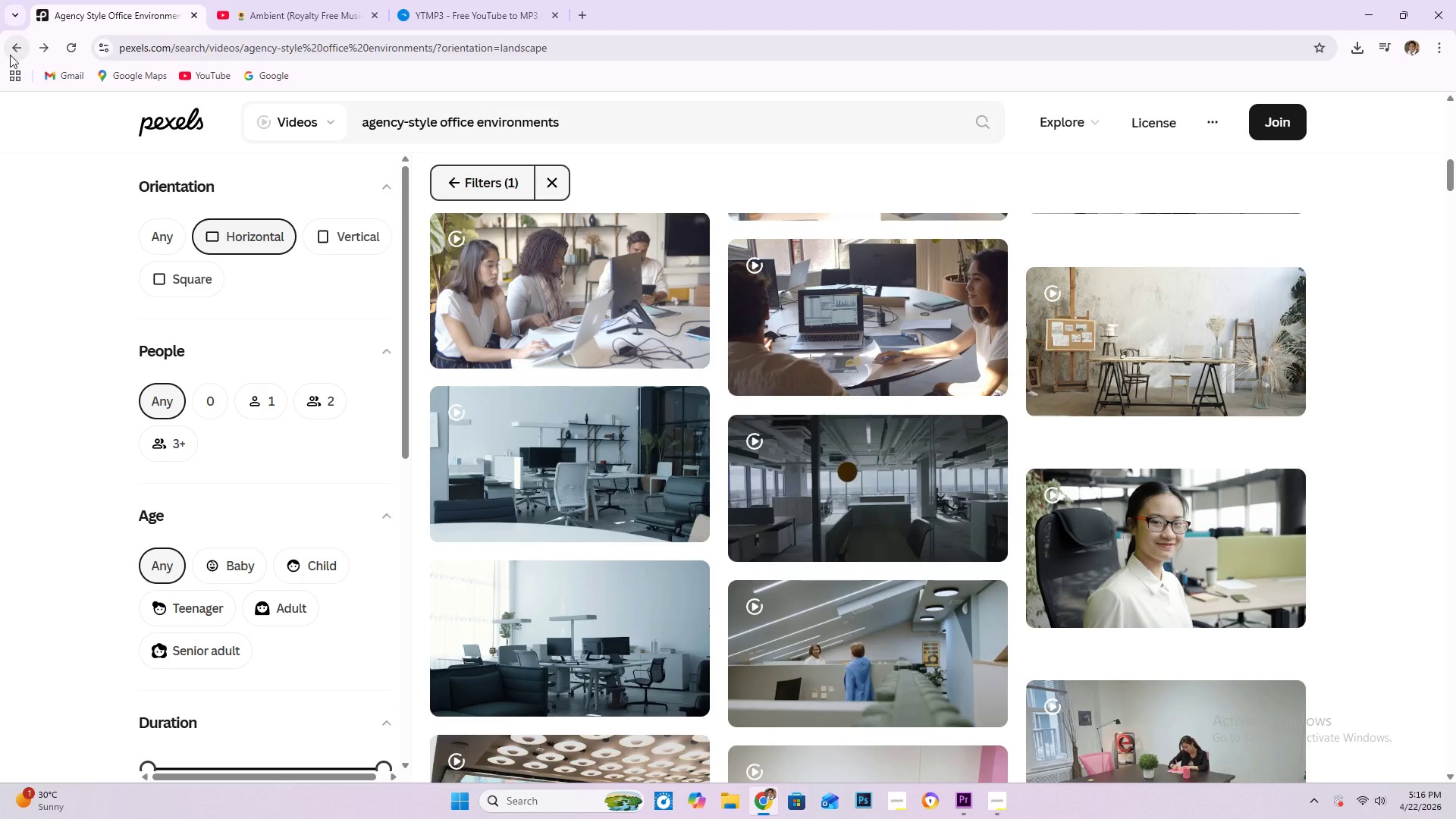 
scroll: coordinate [529, 405], scroll_direction: down, amount: 5.0
 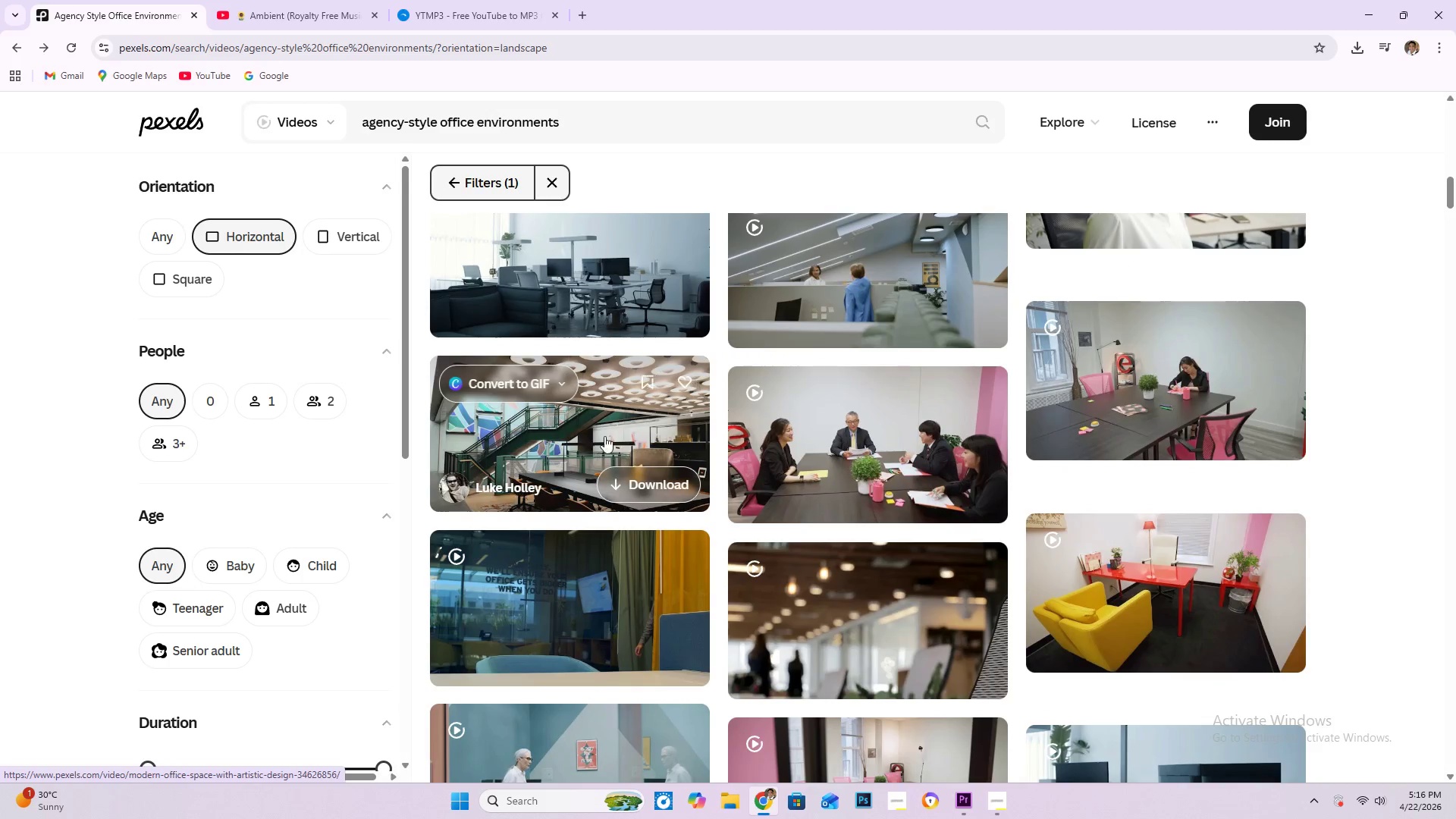 
scroll: coordinate [573, 437], scroll_direction: up, amount: 3.0
 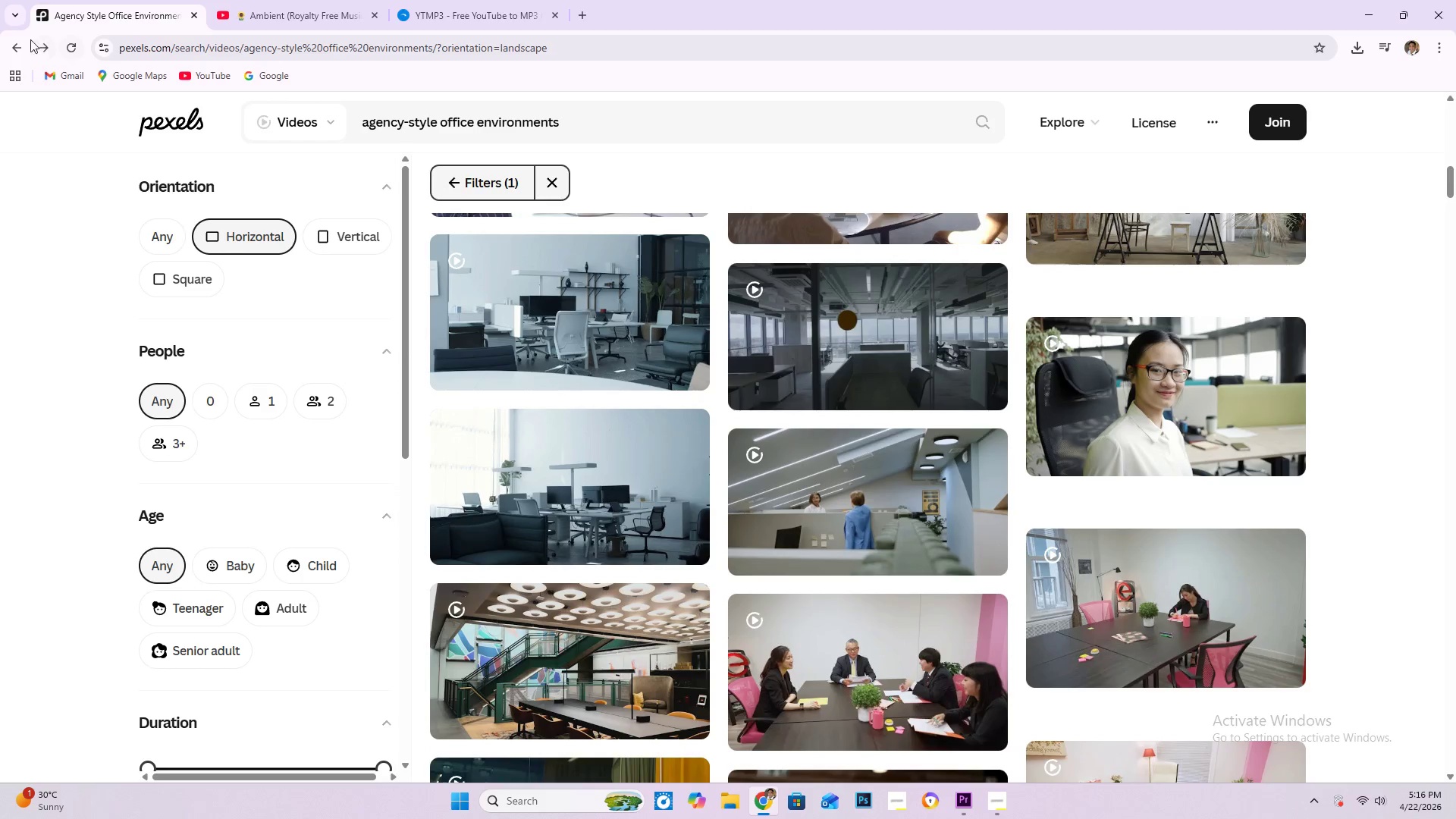 
left_click([24, 47])
 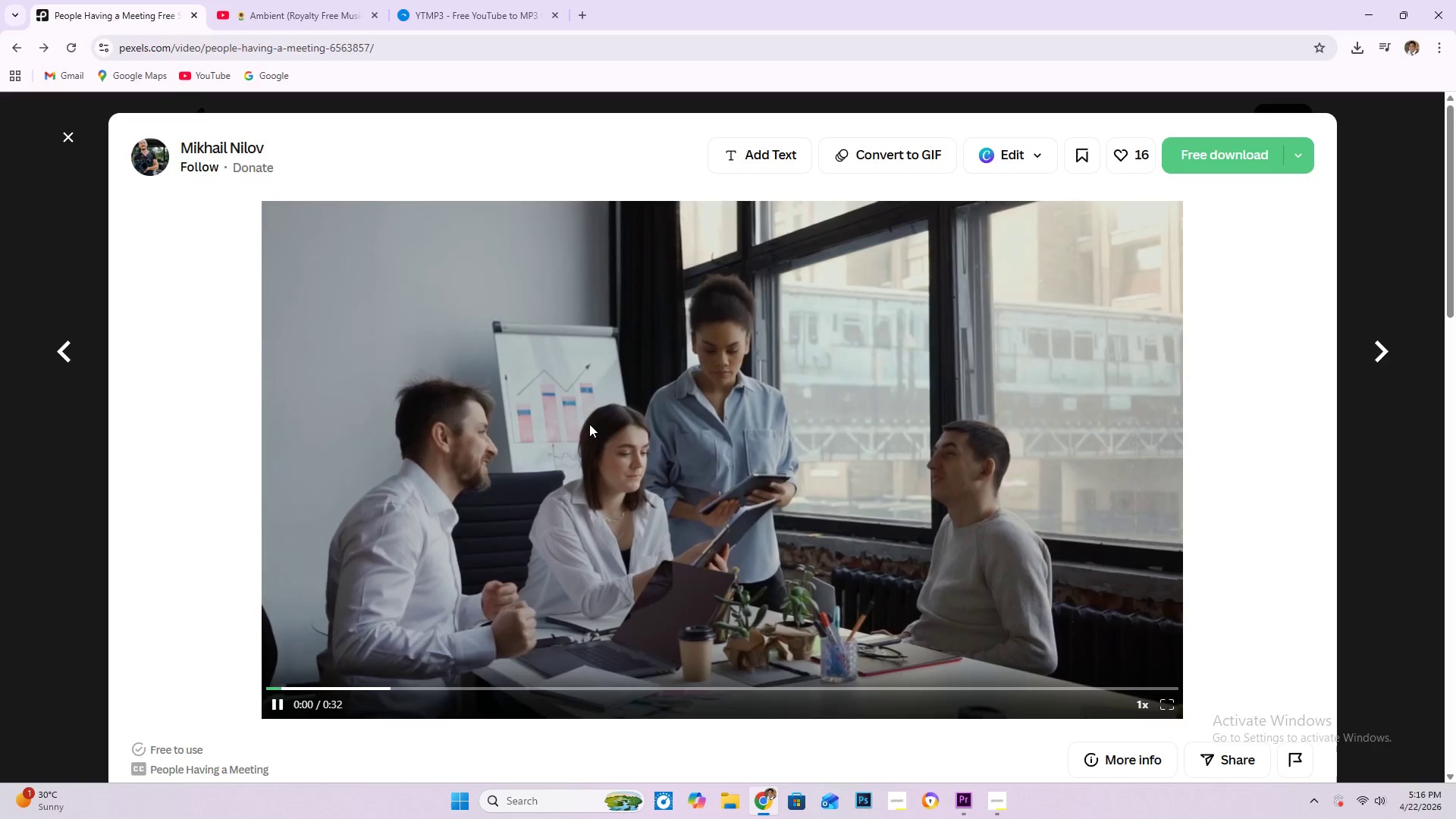 
scroll: coordinate [812, 488], scroll_direction: down, amount: 8.0
 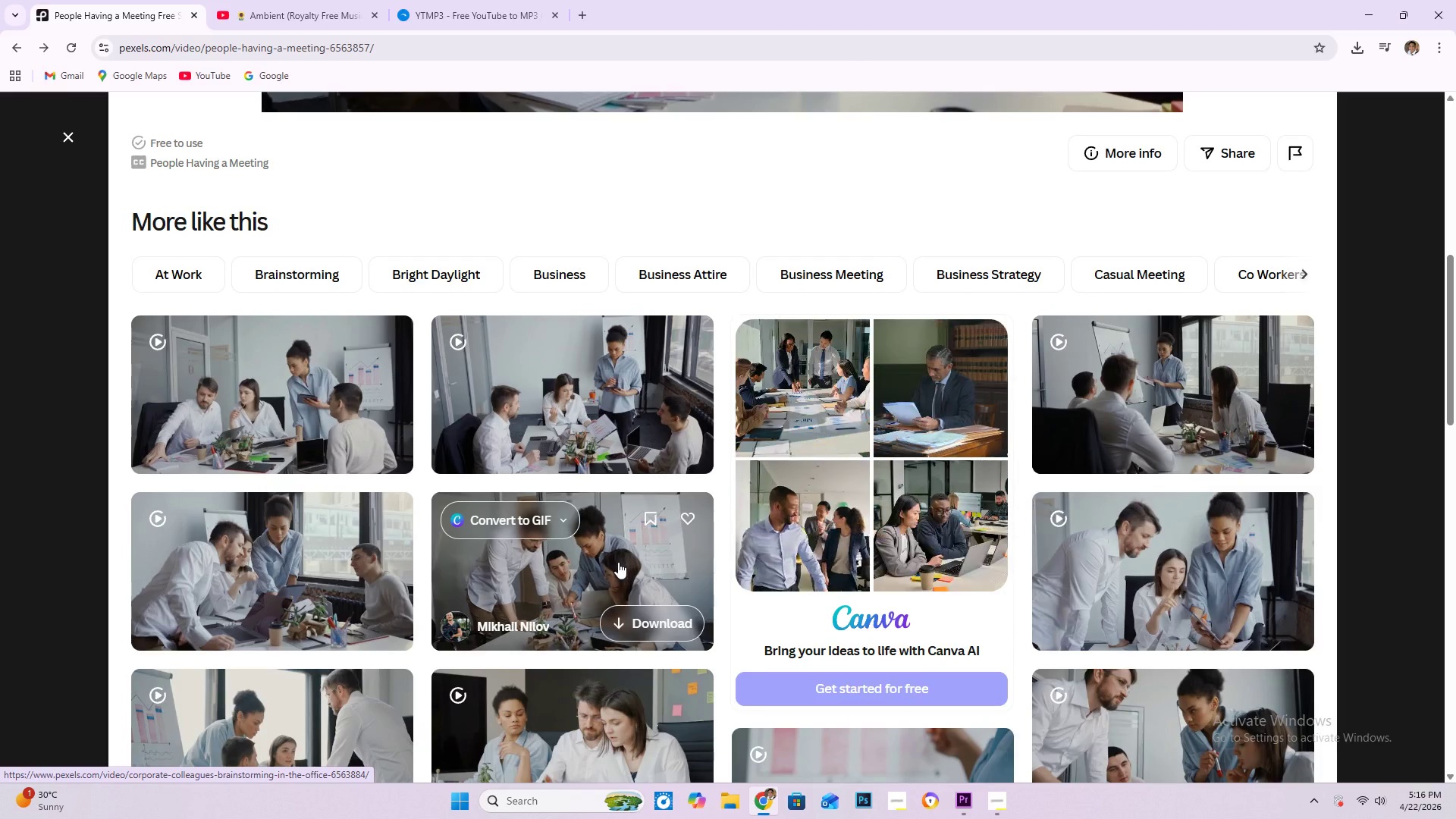 
wait(6.23)
 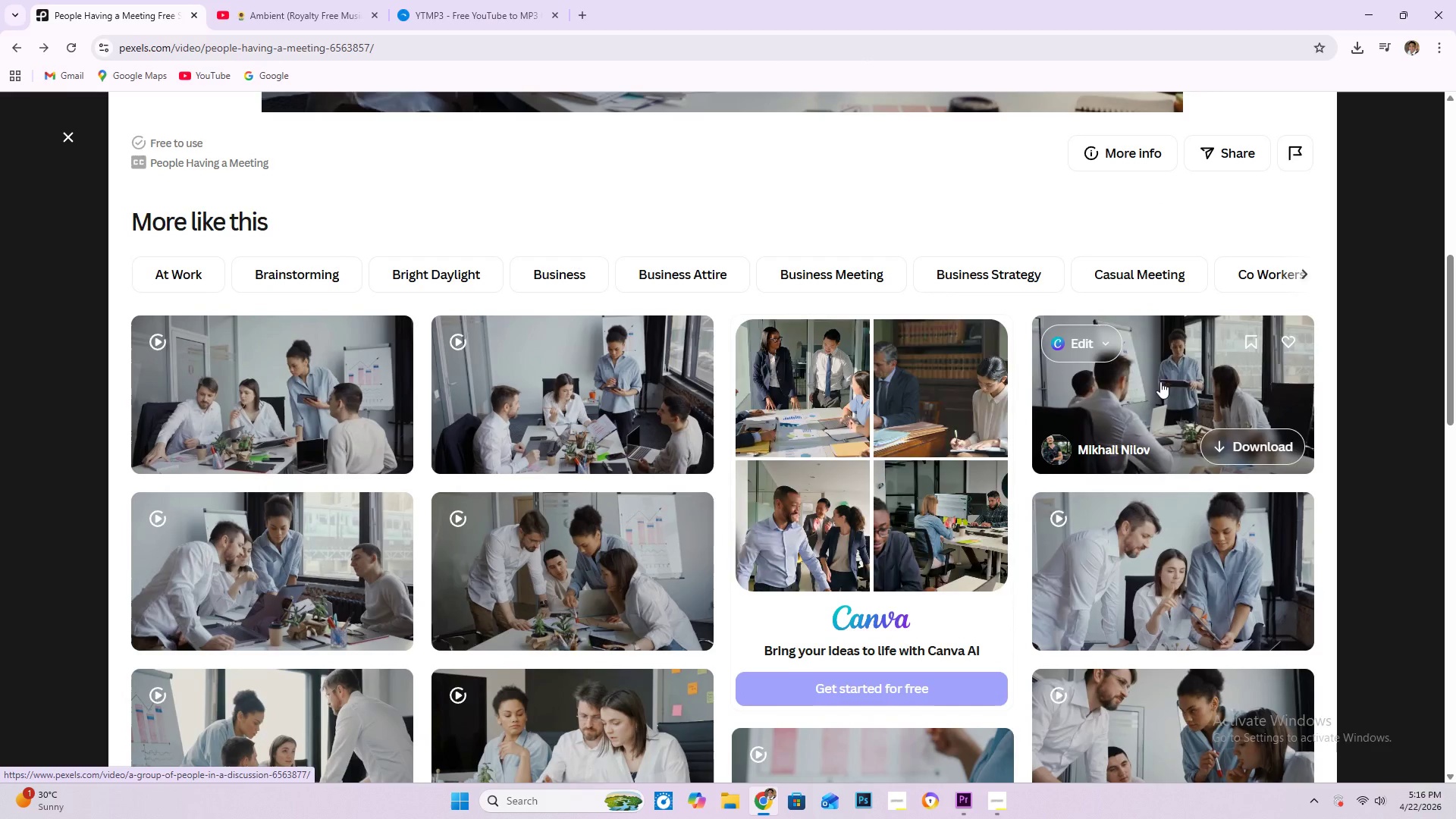 
left_click([618, 562])
 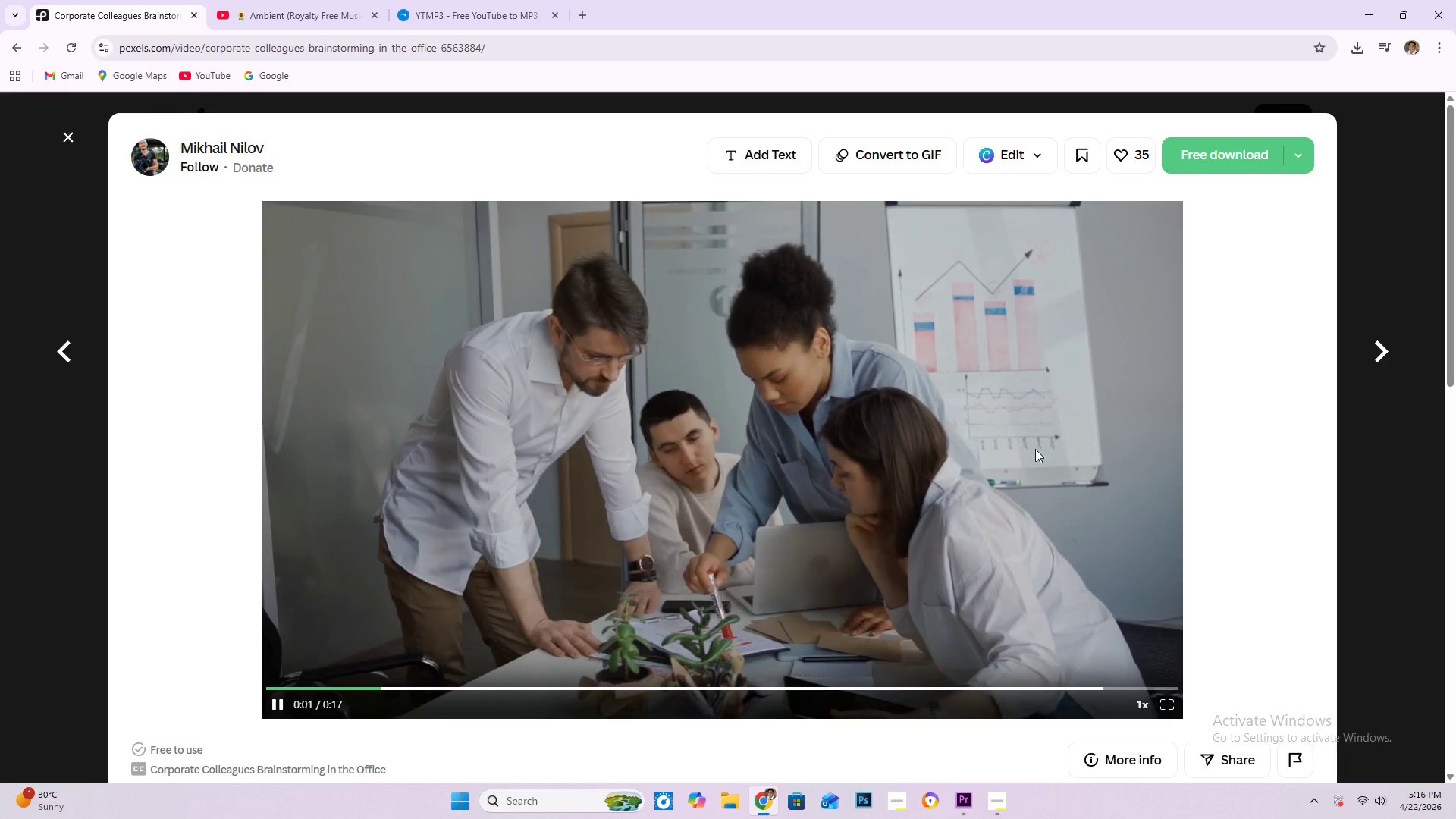 
wait(6.31)
 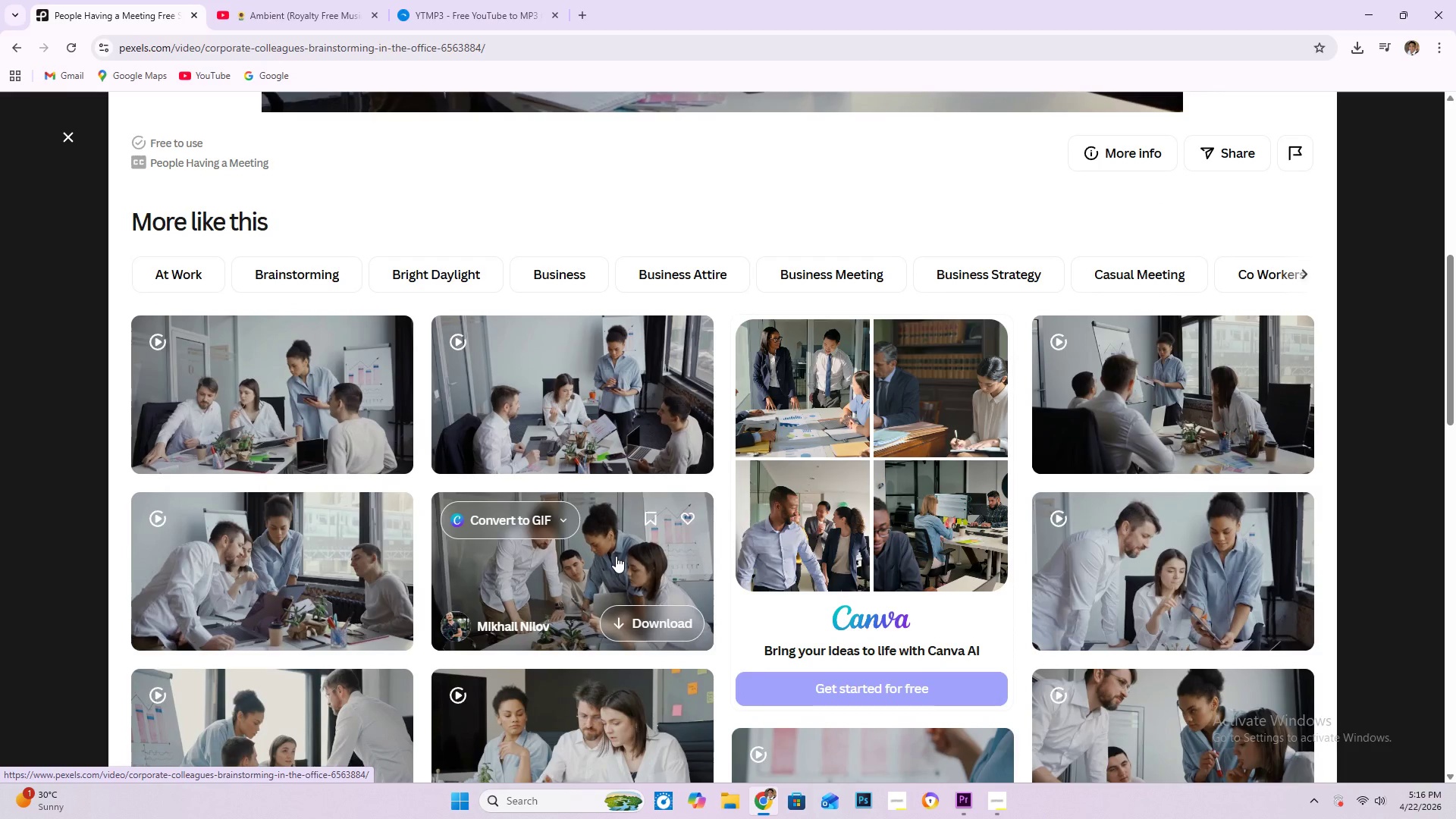 
left_click([1205, 167])
 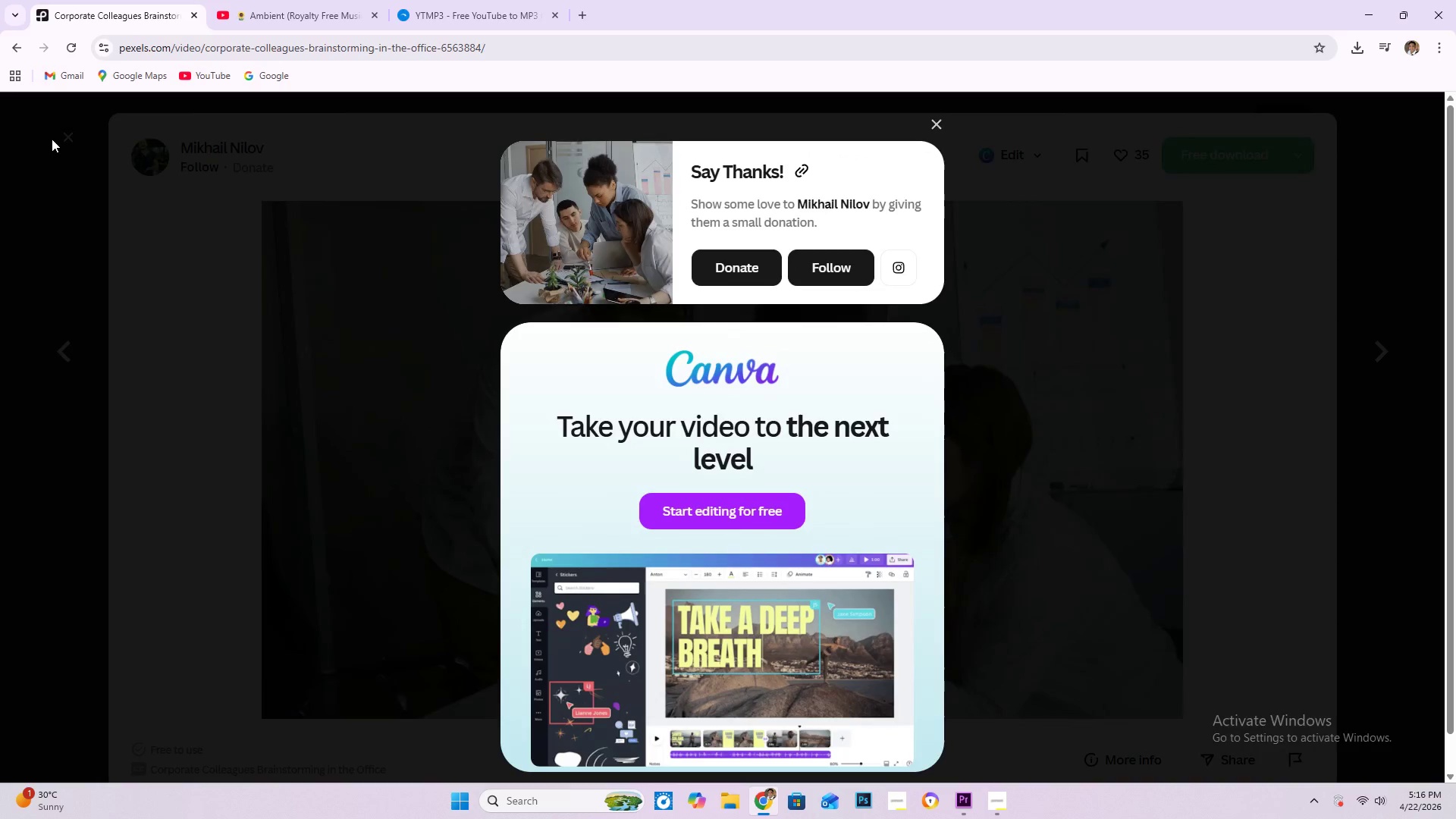 
left_click([64, 137])
 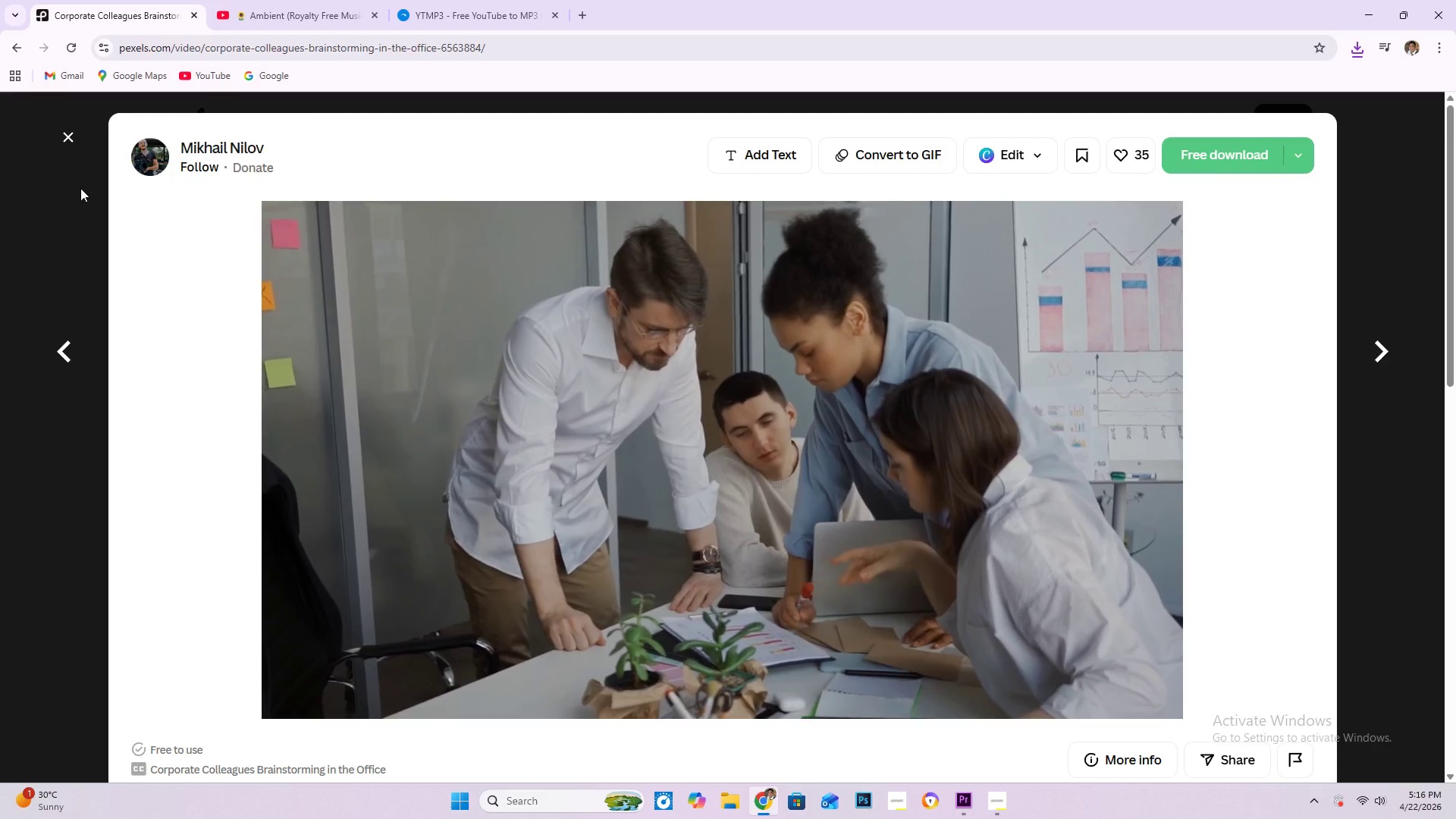 
left_click([65, 140])
 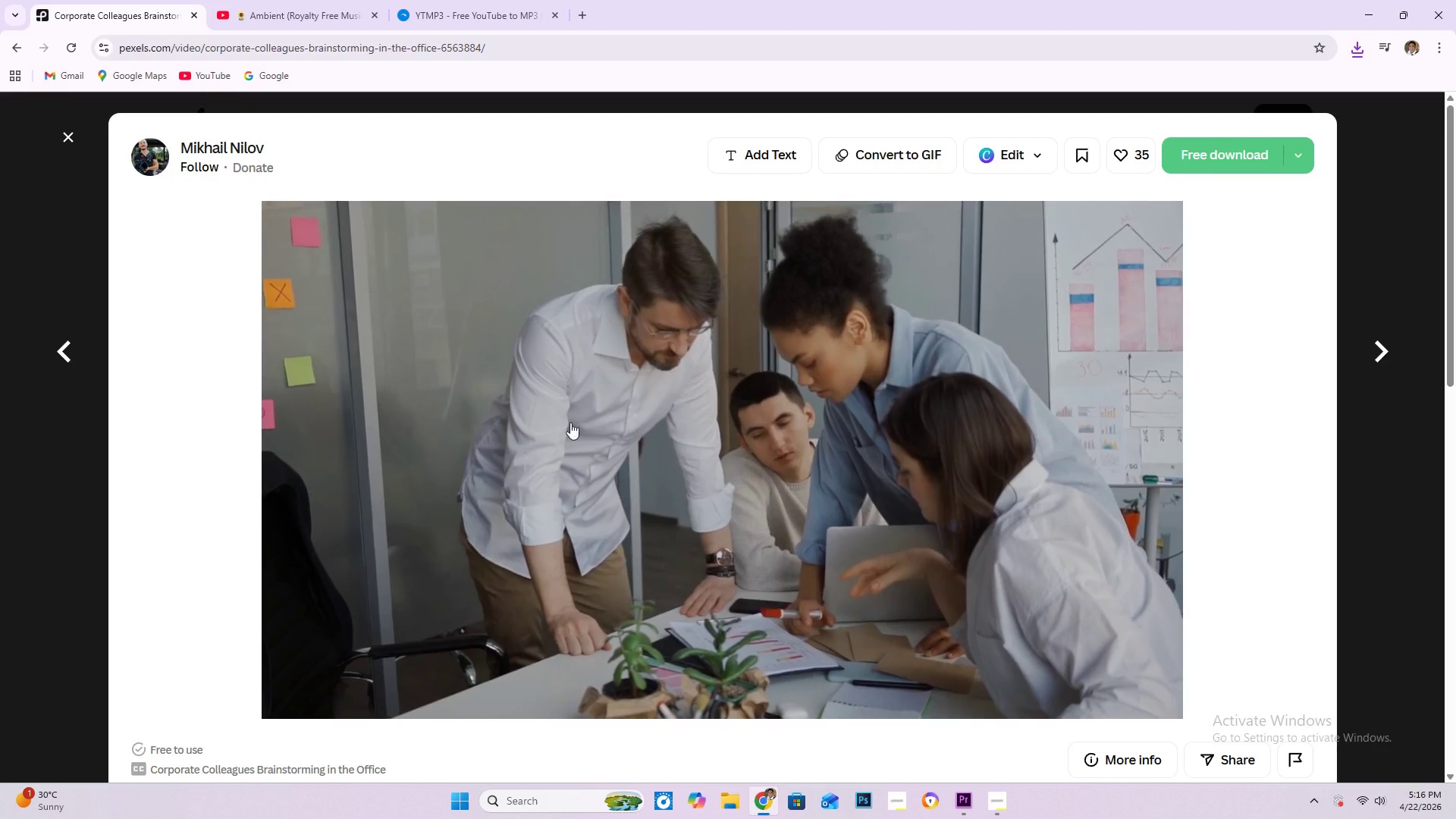 
scroll: coordinate [769, 529], scroll_direction: down, amount: 5.0
 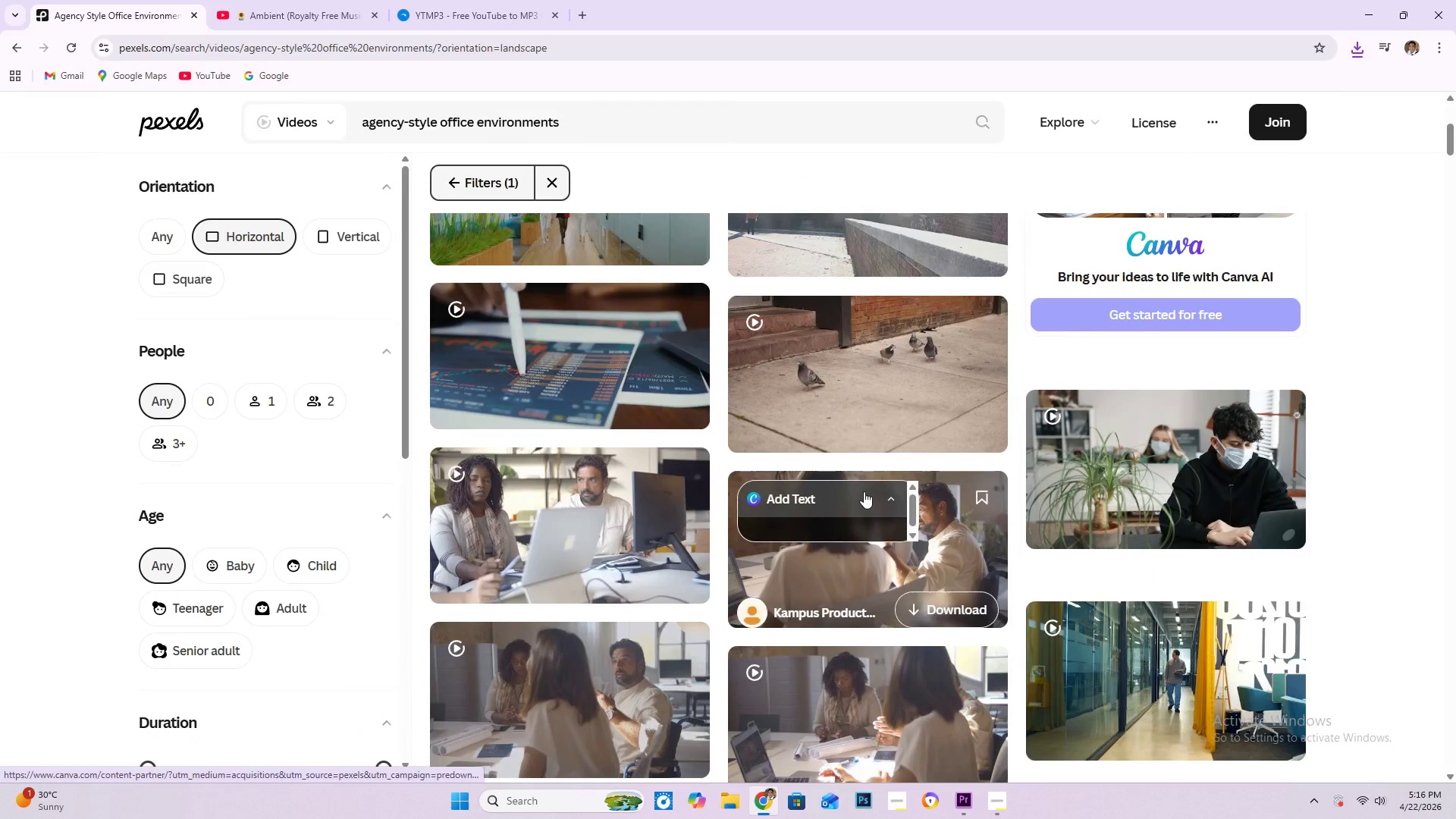 
mouse_move([873, 506])
 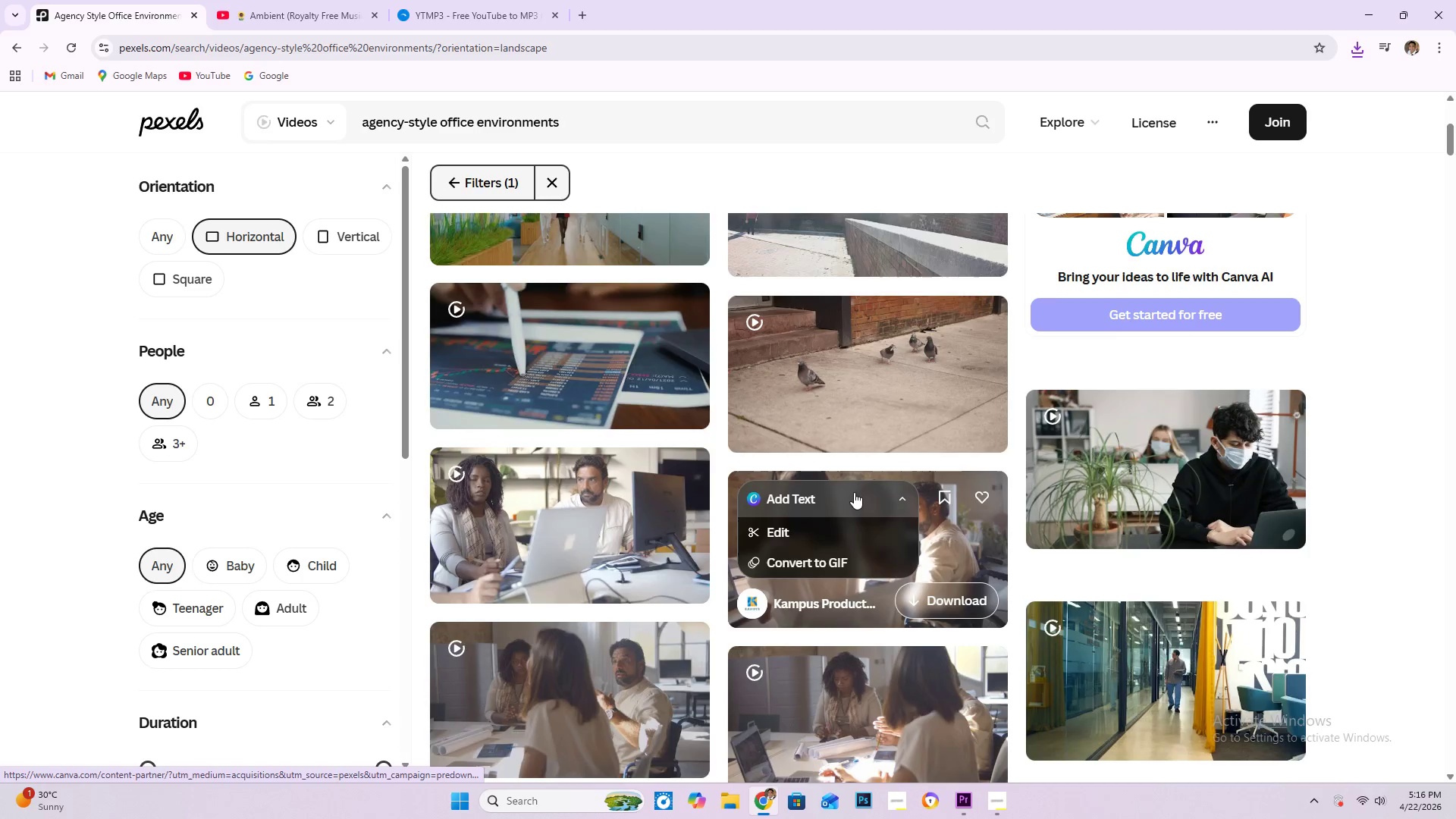 
scroll: coordinate [855, 494], scroll_direction: down, amount: 4.0
 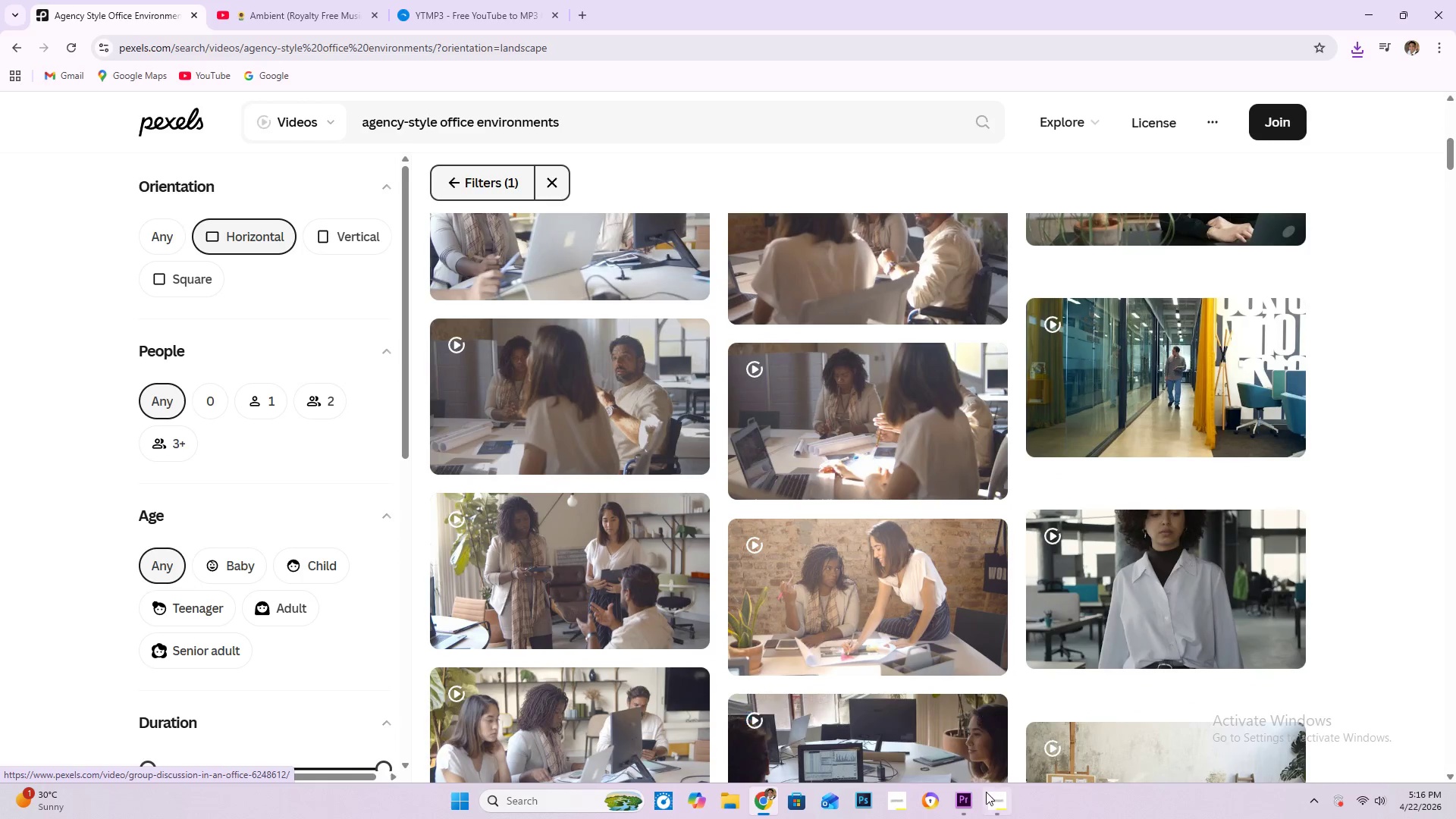 
left_click([990, 797])